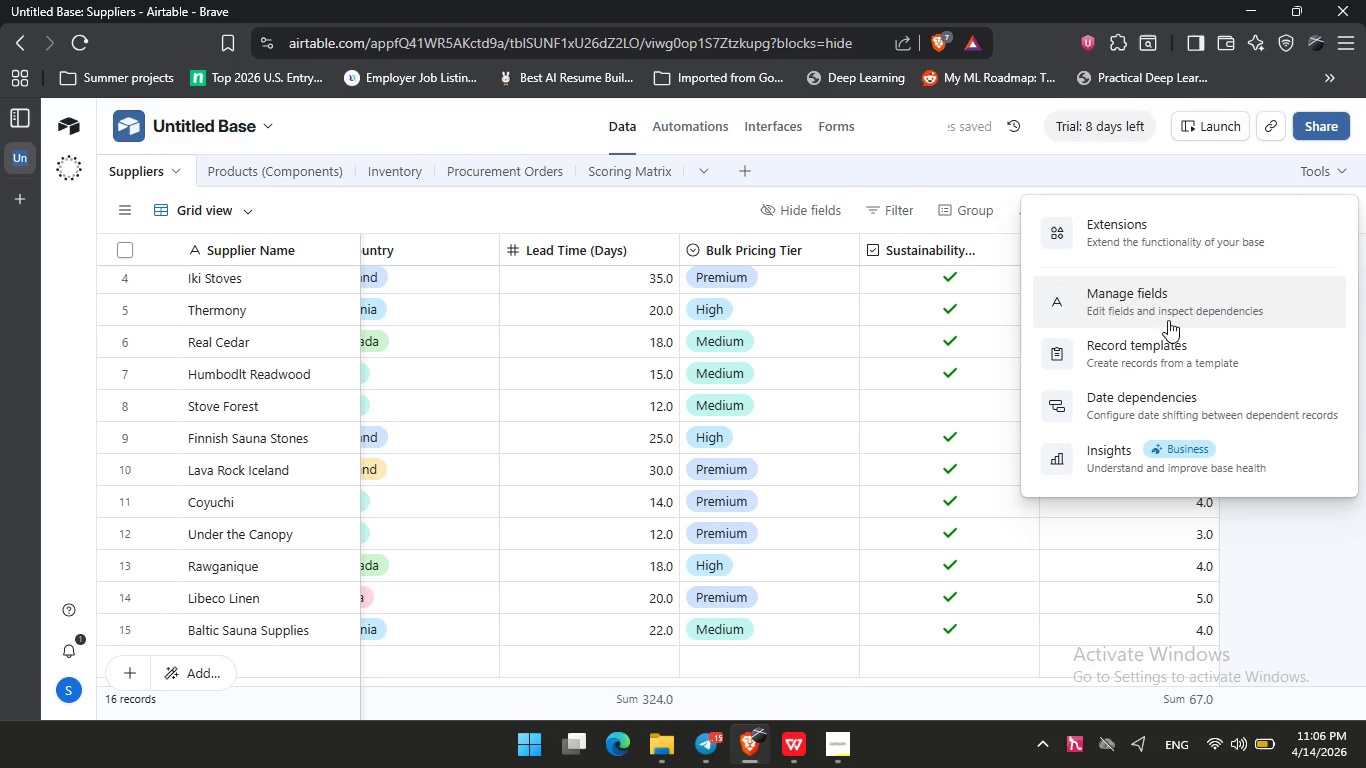 
left_click([1168, 312])
 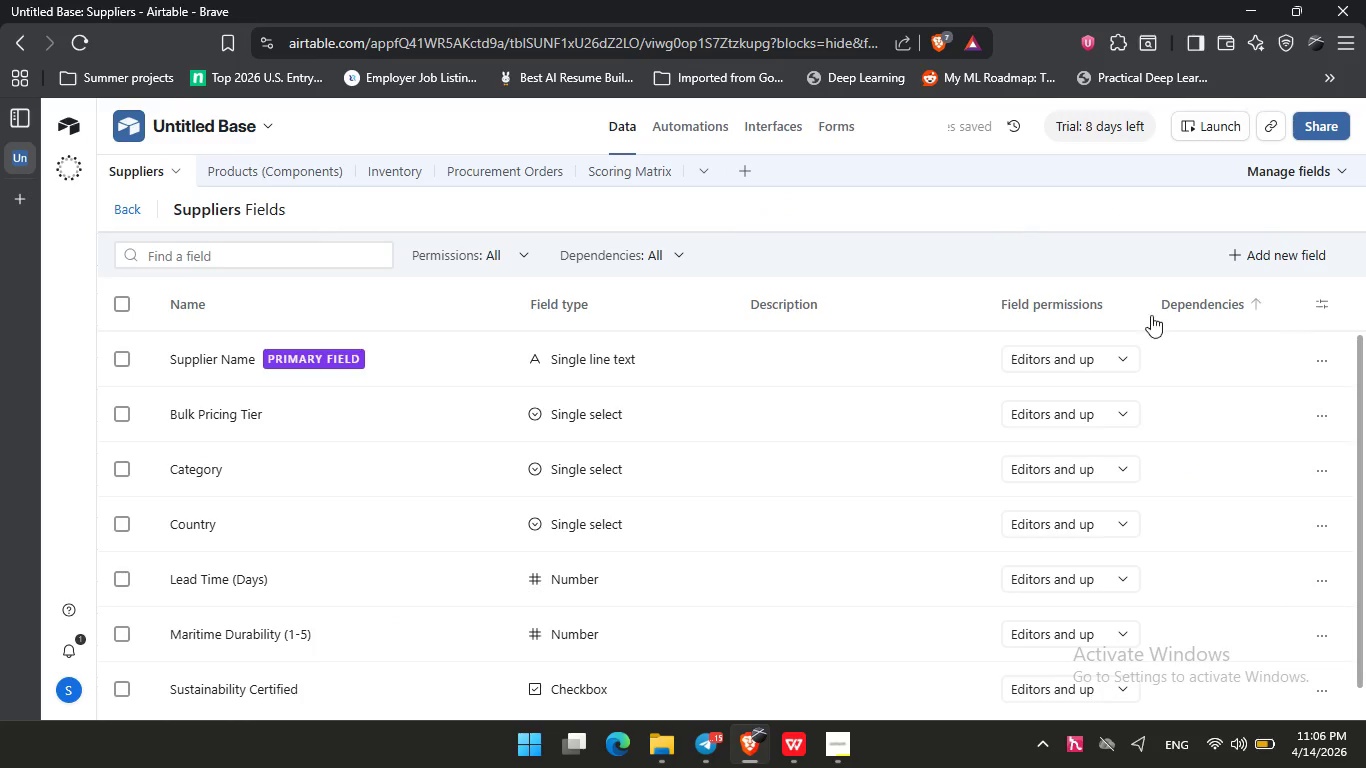 
scroll: coordinate [320, 527], scroll_direction: down, amount: 3.0
 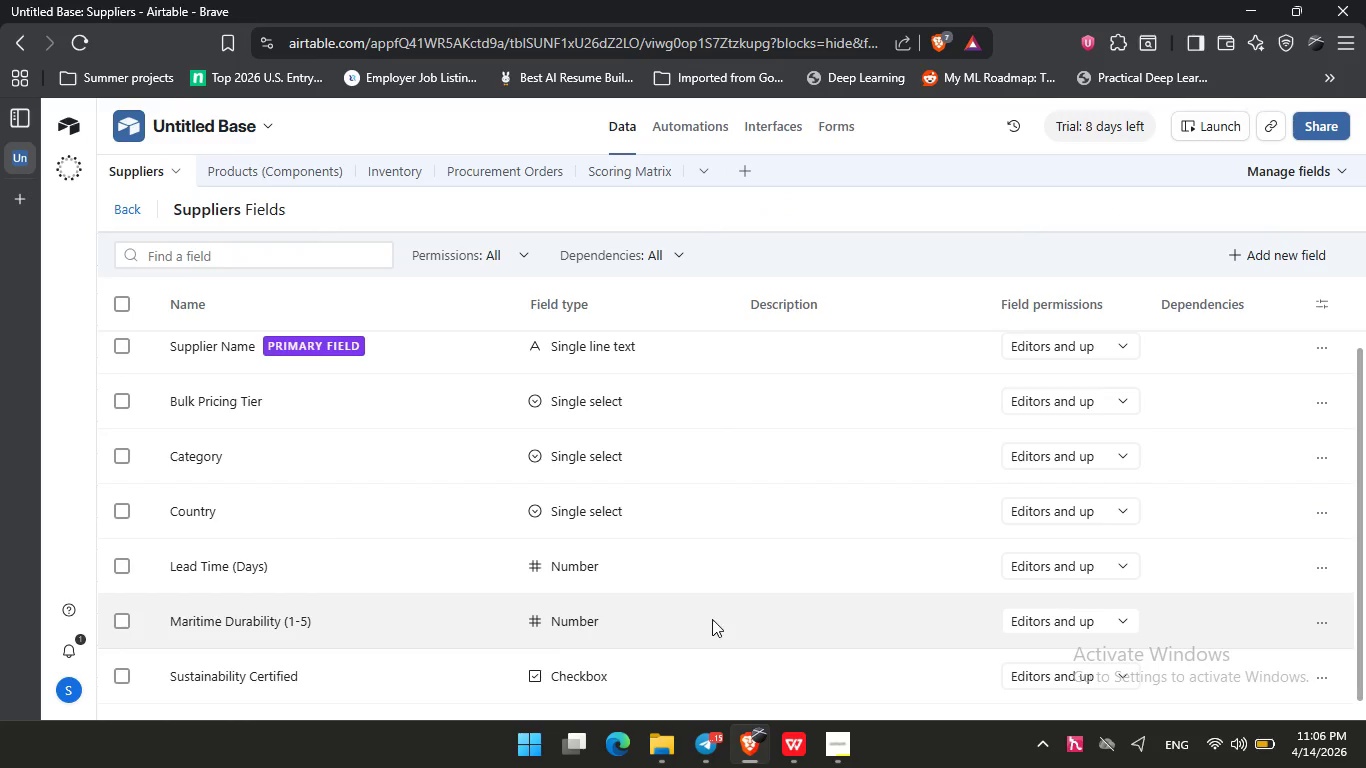 
left_click([610, 610])
 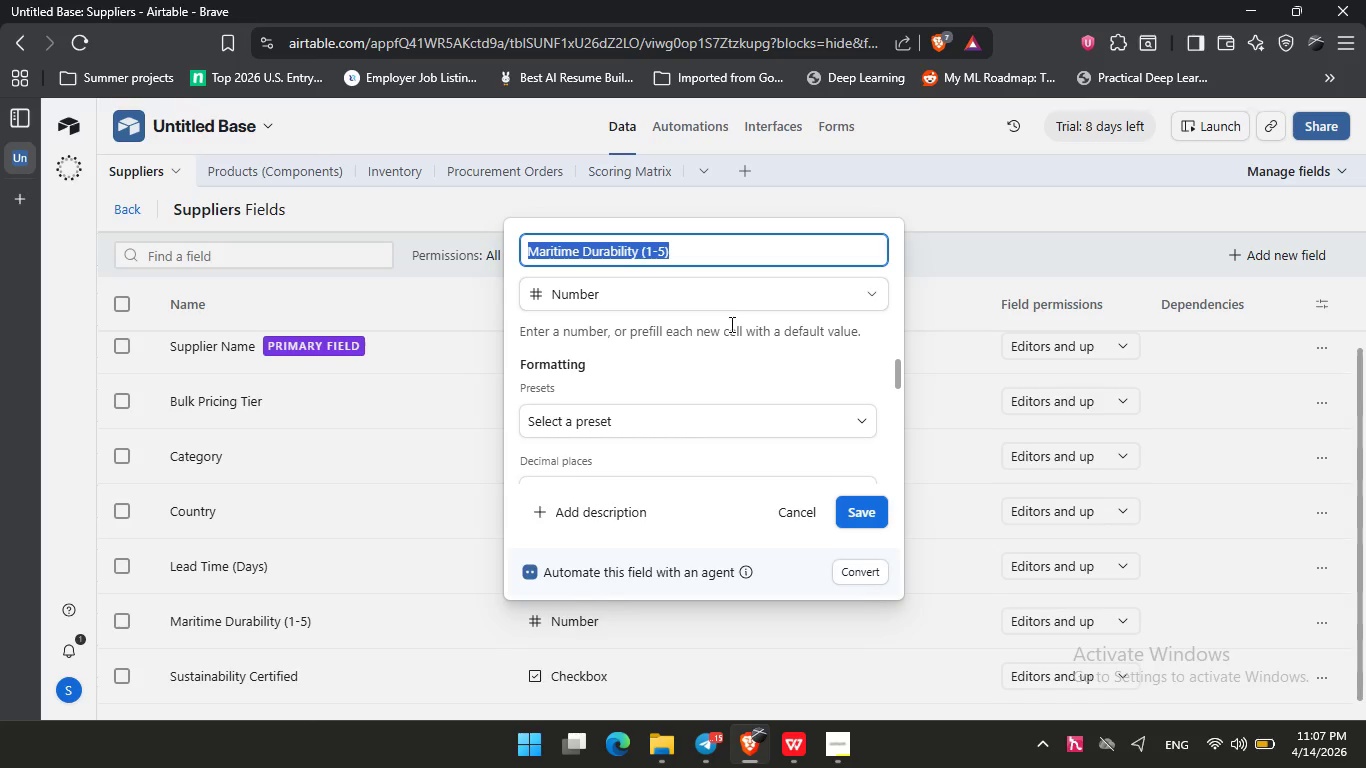 
double_click([669, 299])
 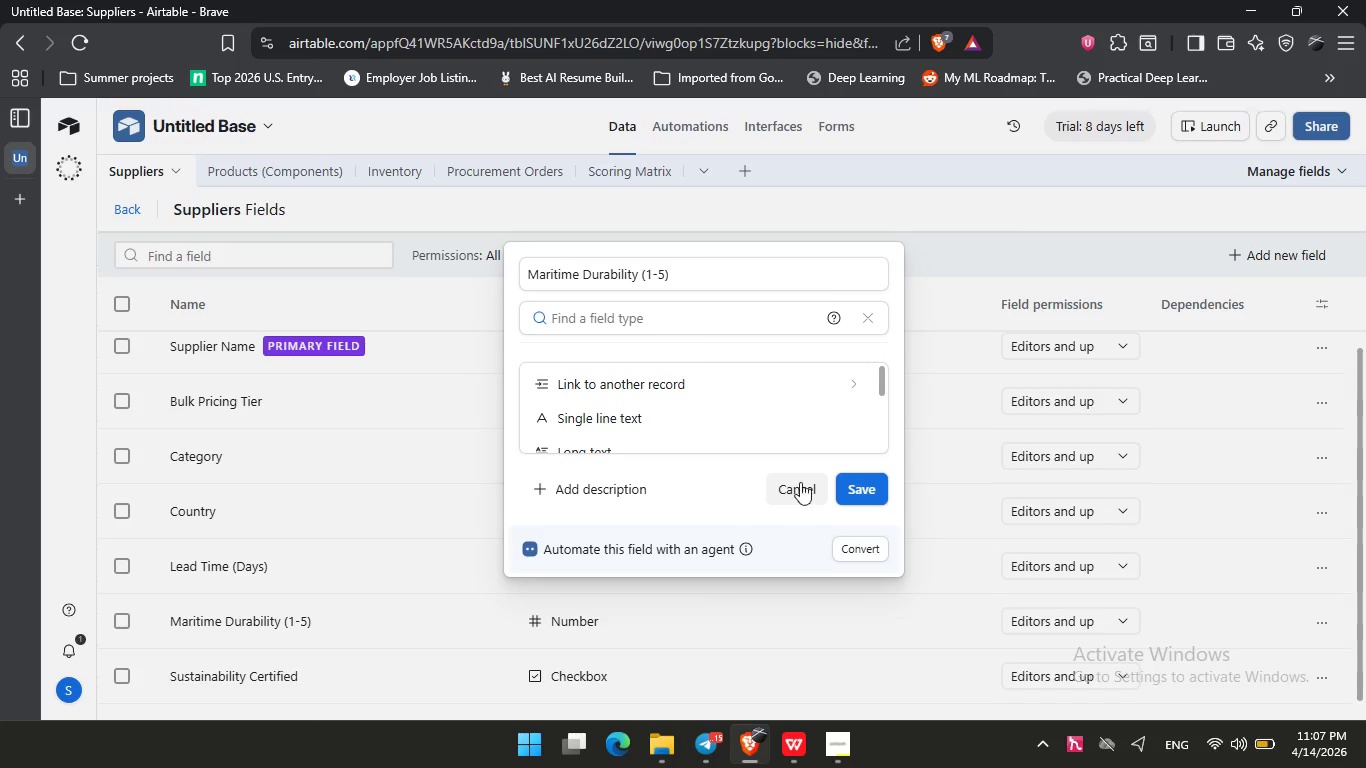 
left_click([870, 314])
 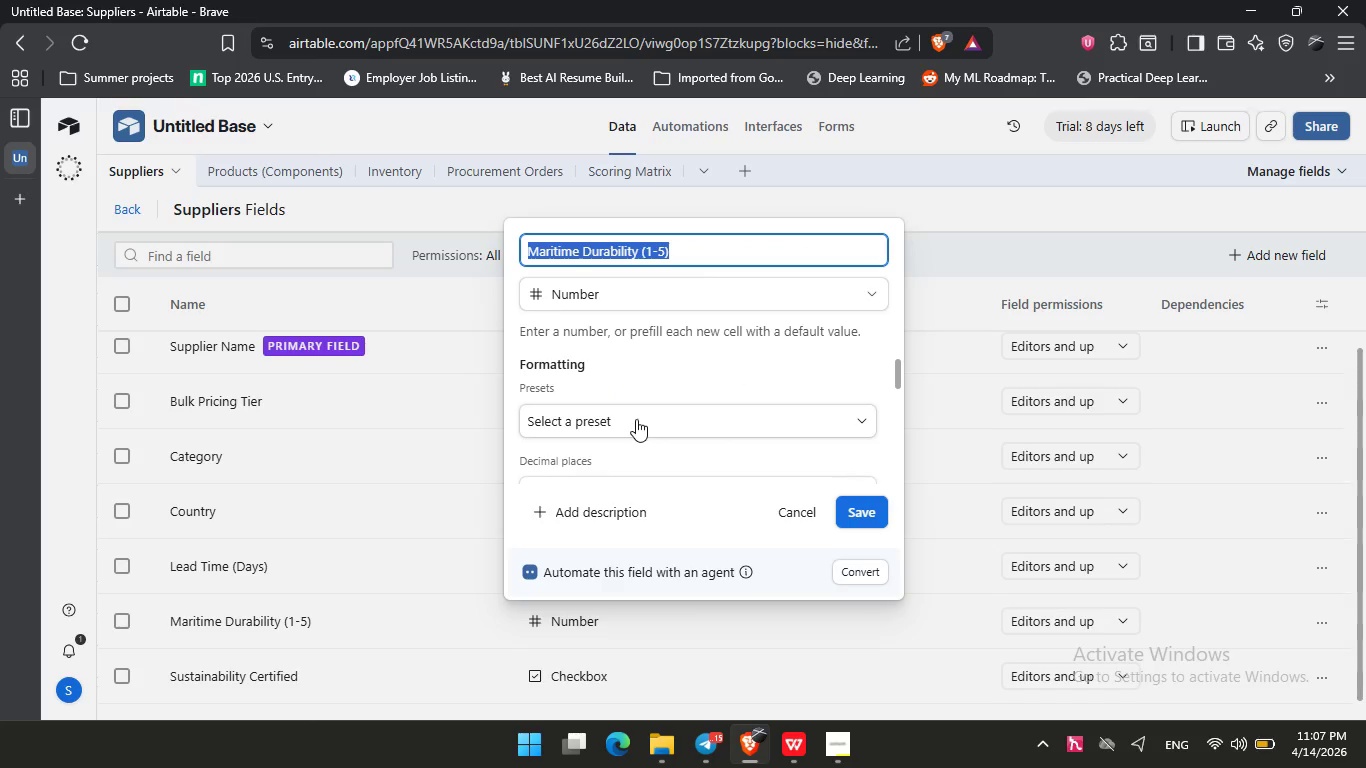 
scroll: coordinate [640, 424], scroll_direction: down, amount: 1.0
 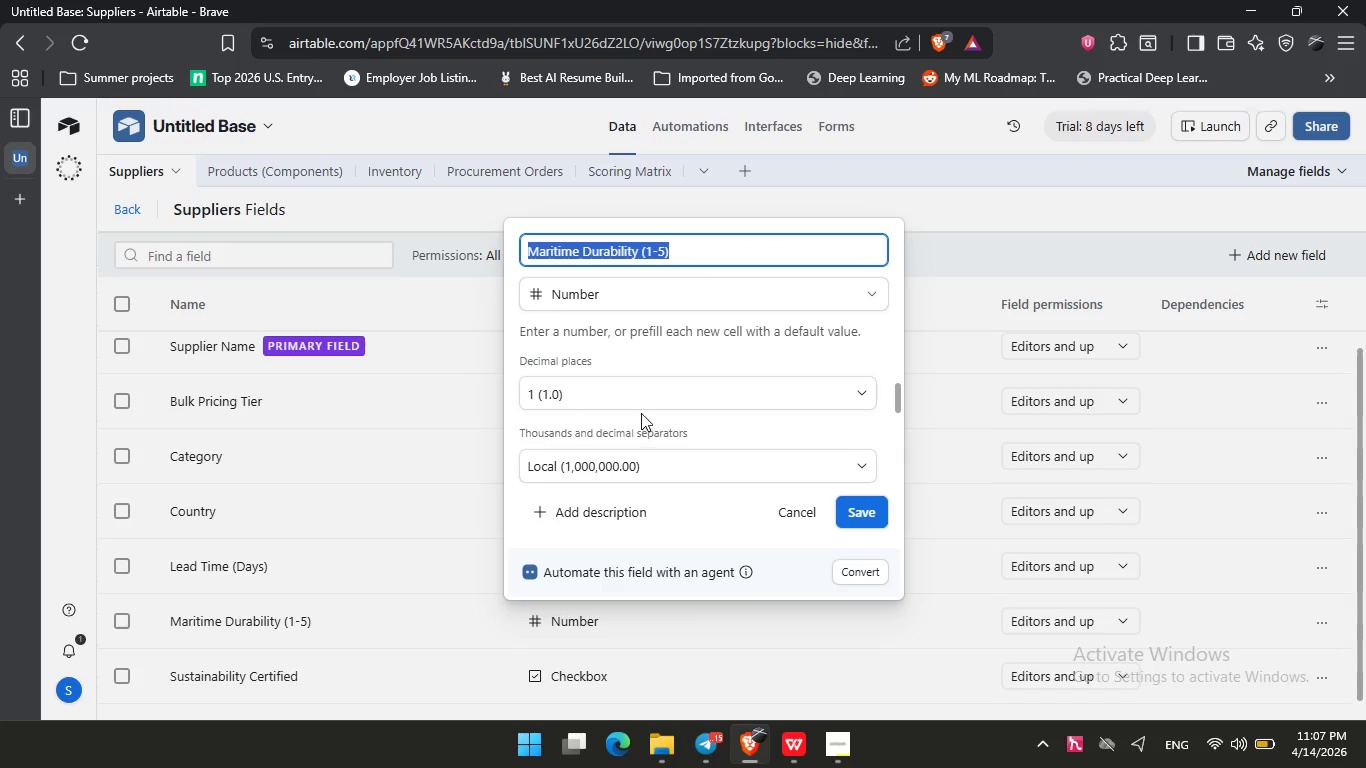 
left_click([640, 408])
 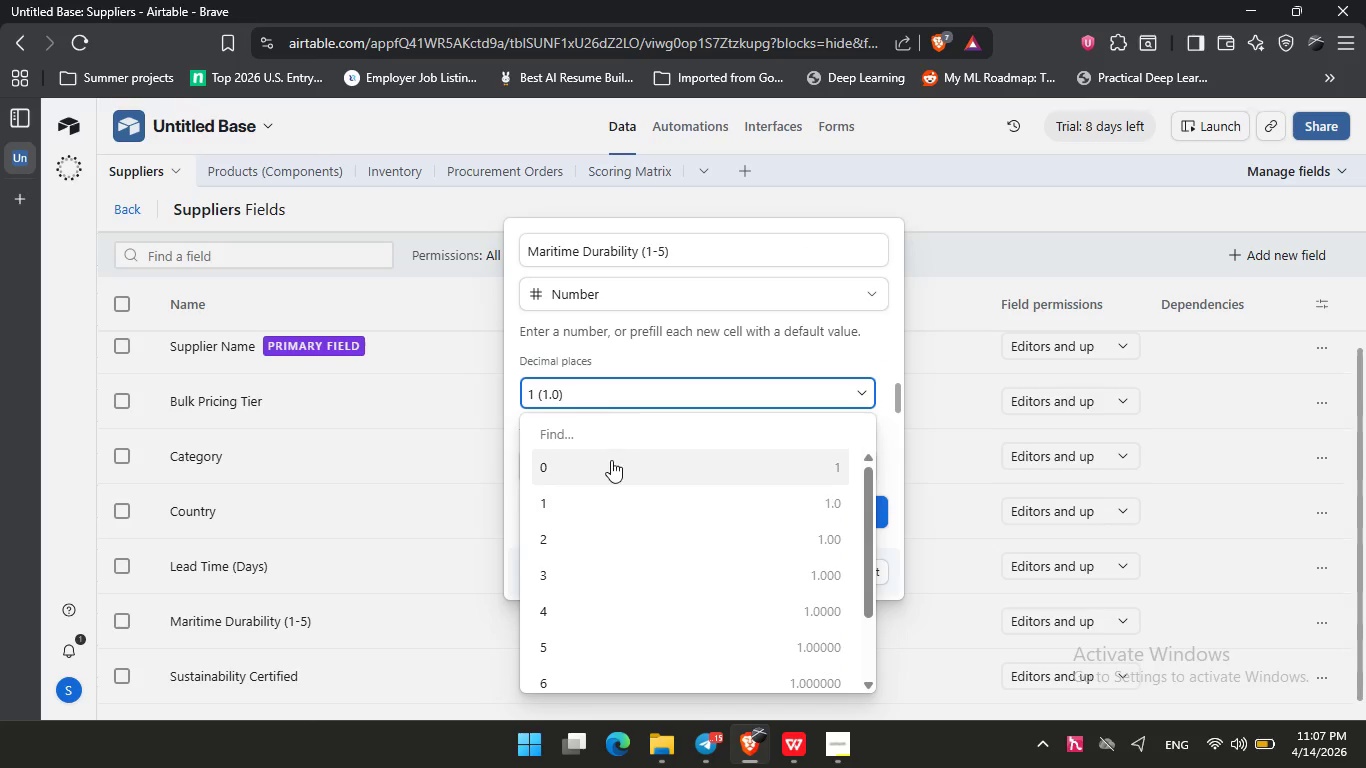 
left_click([611, 461])
 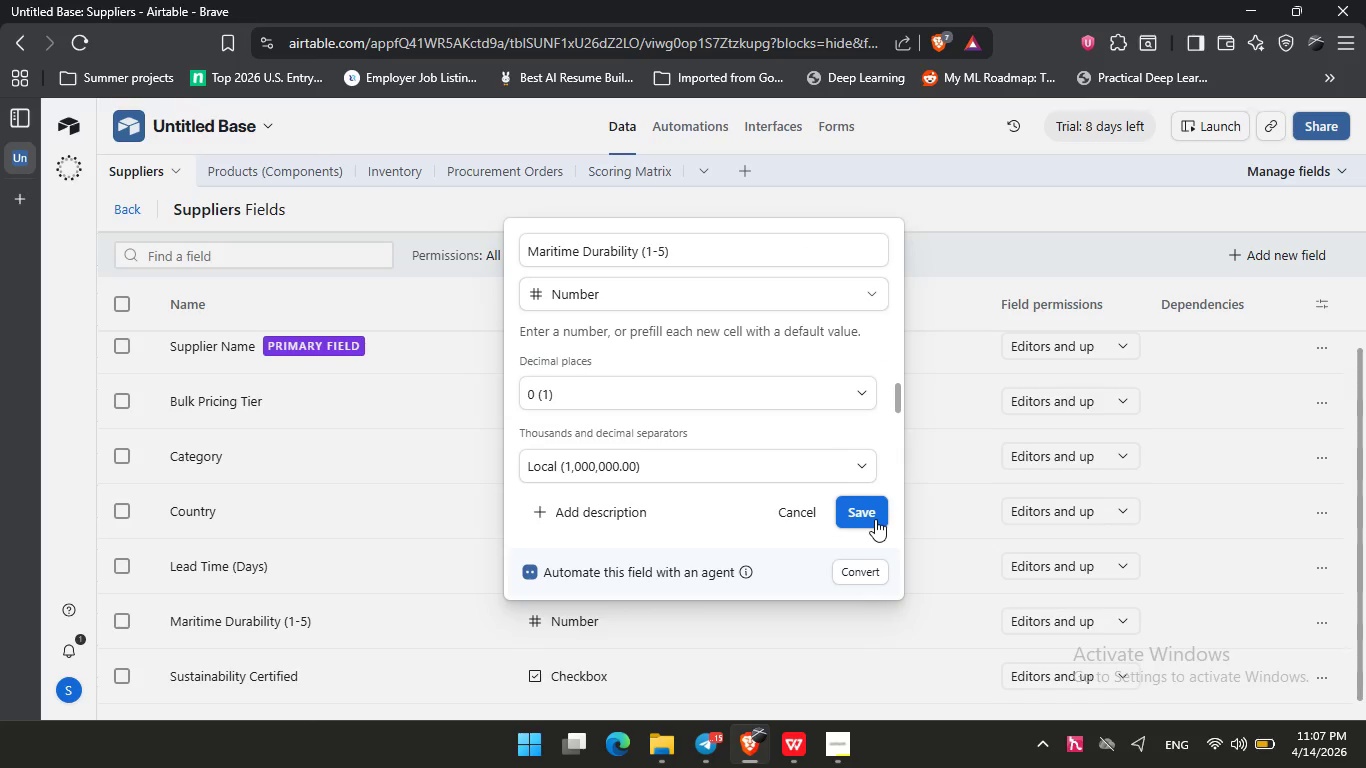 
left_click([875, 519])
 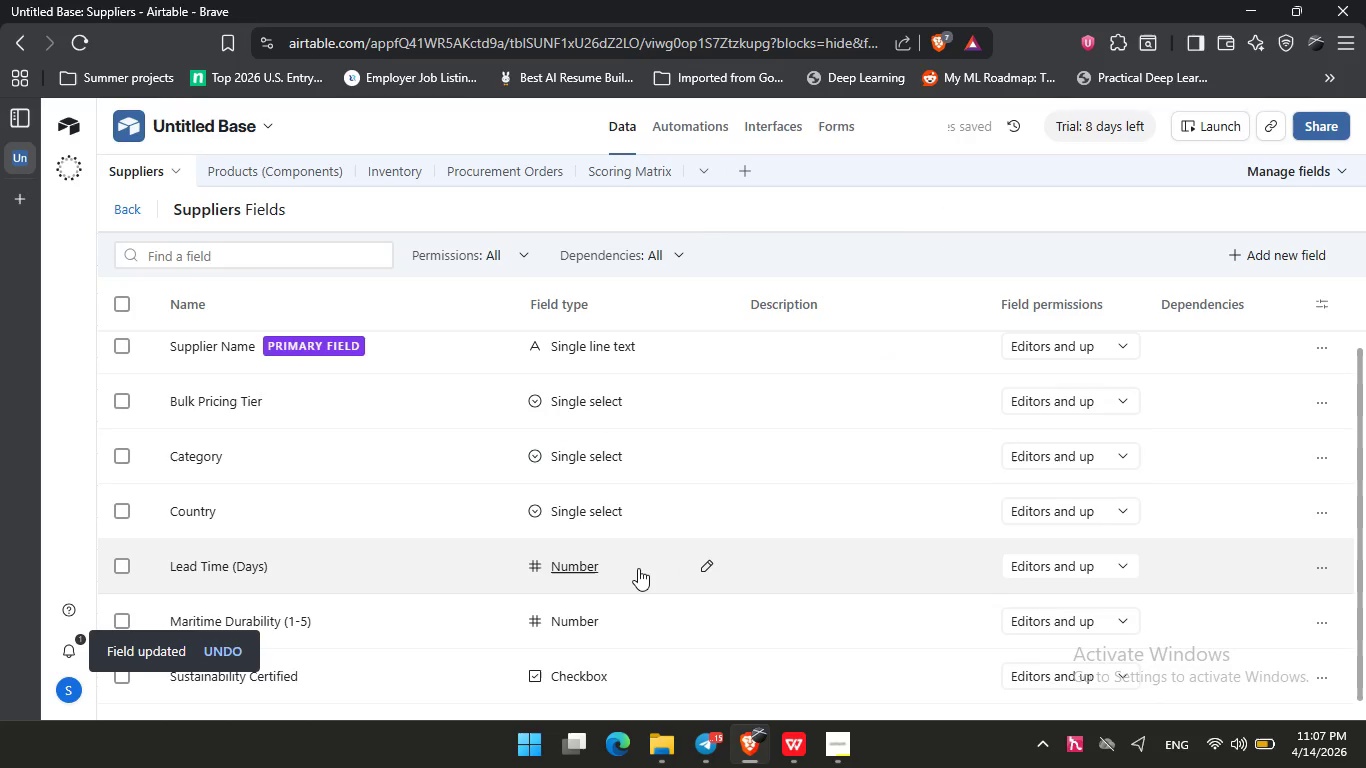 
left_click([638, 568])
 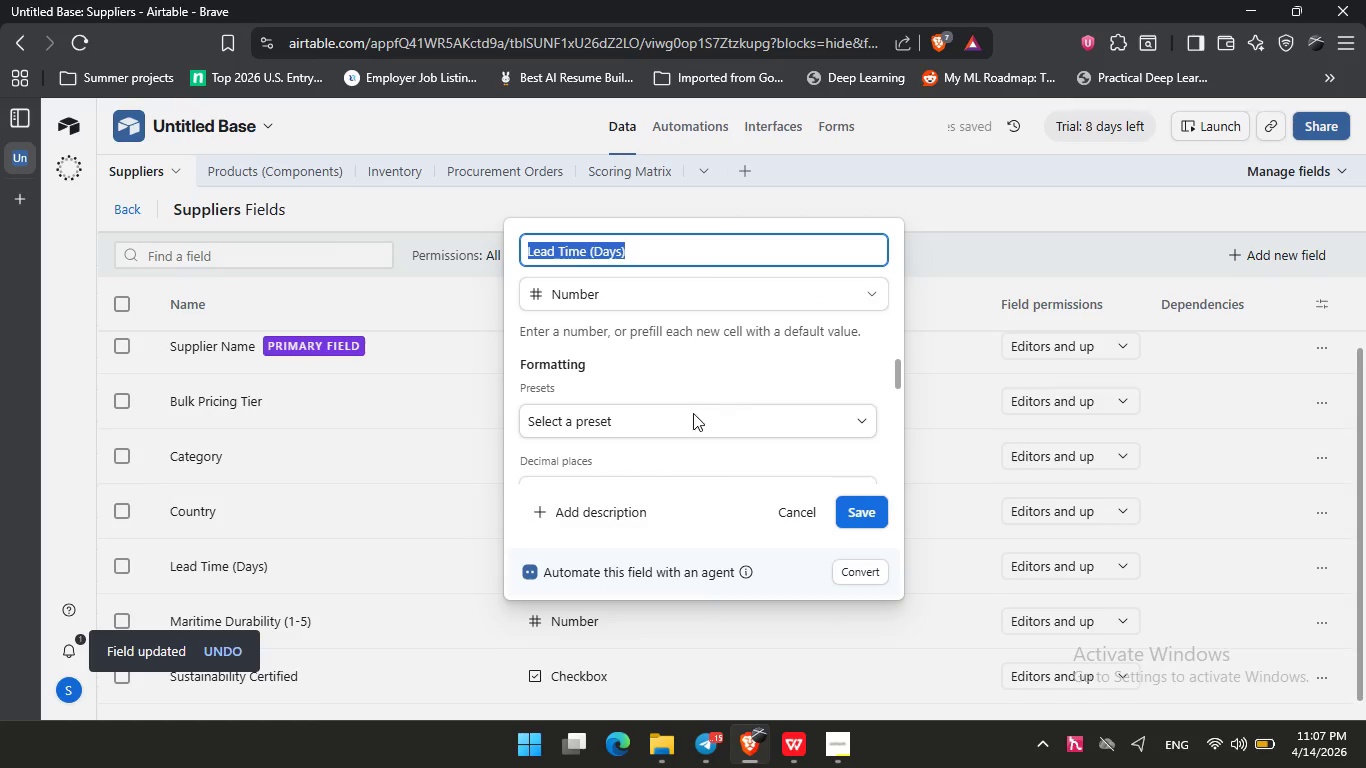 
scroll: coordinate [690, 421], scroll_direction: down, amount: 1.0
 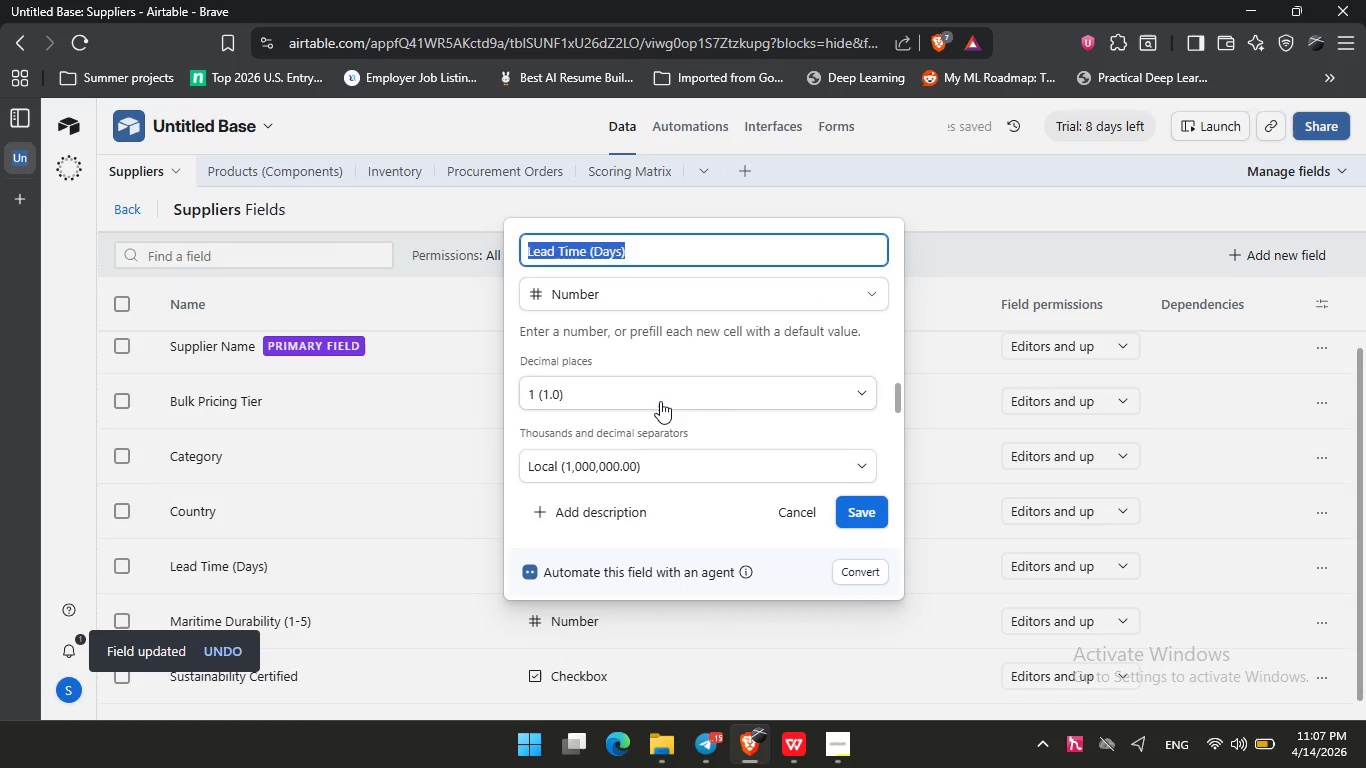 
left_click([660, 401])
 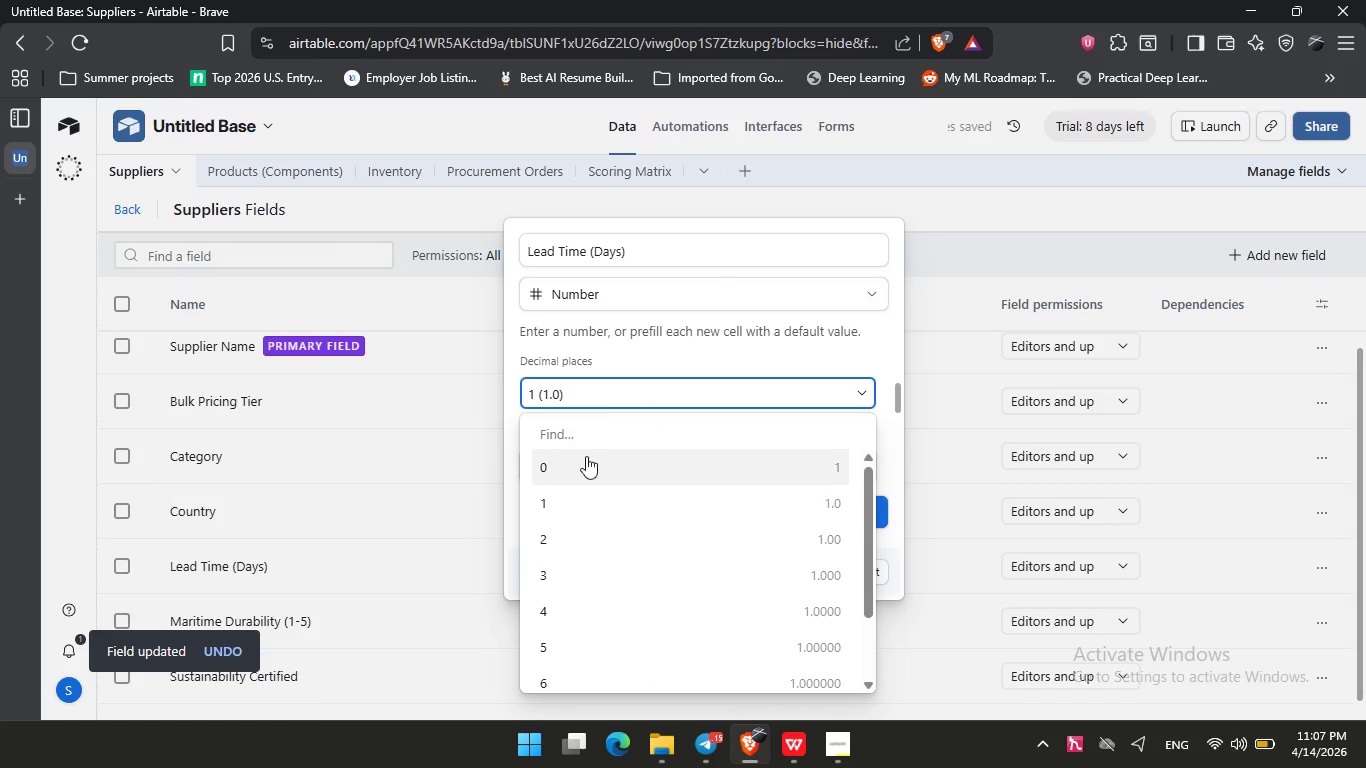 
left_click([584, 466])
 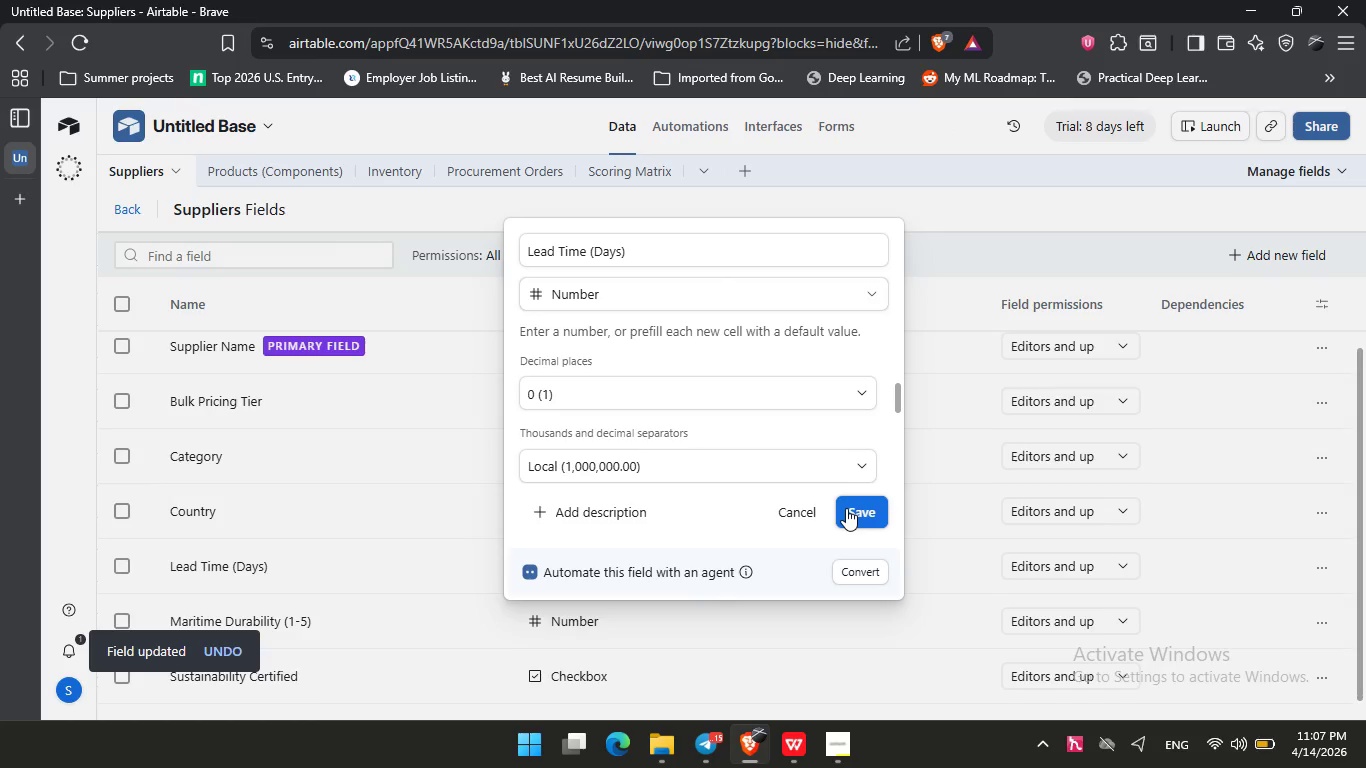 
left_click([847, 508])
 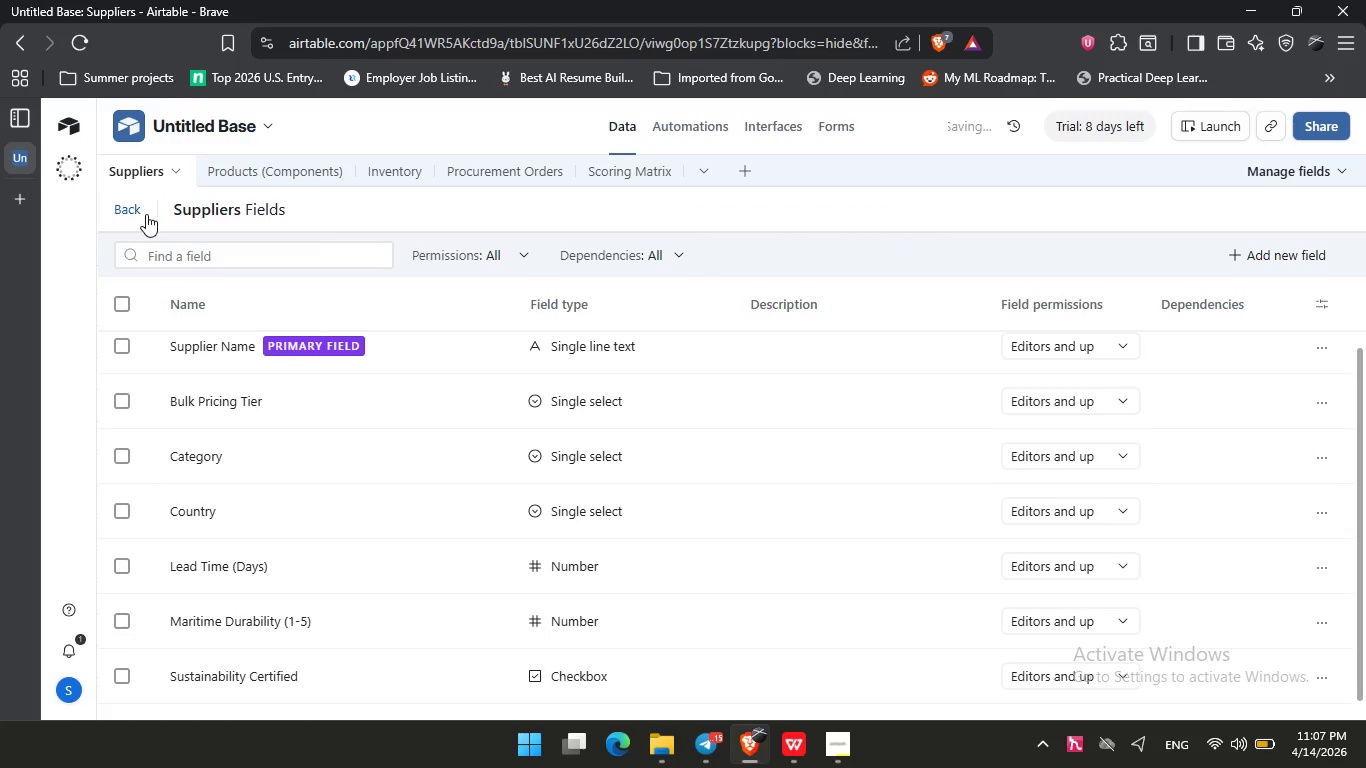 
left_click([129, 214])
 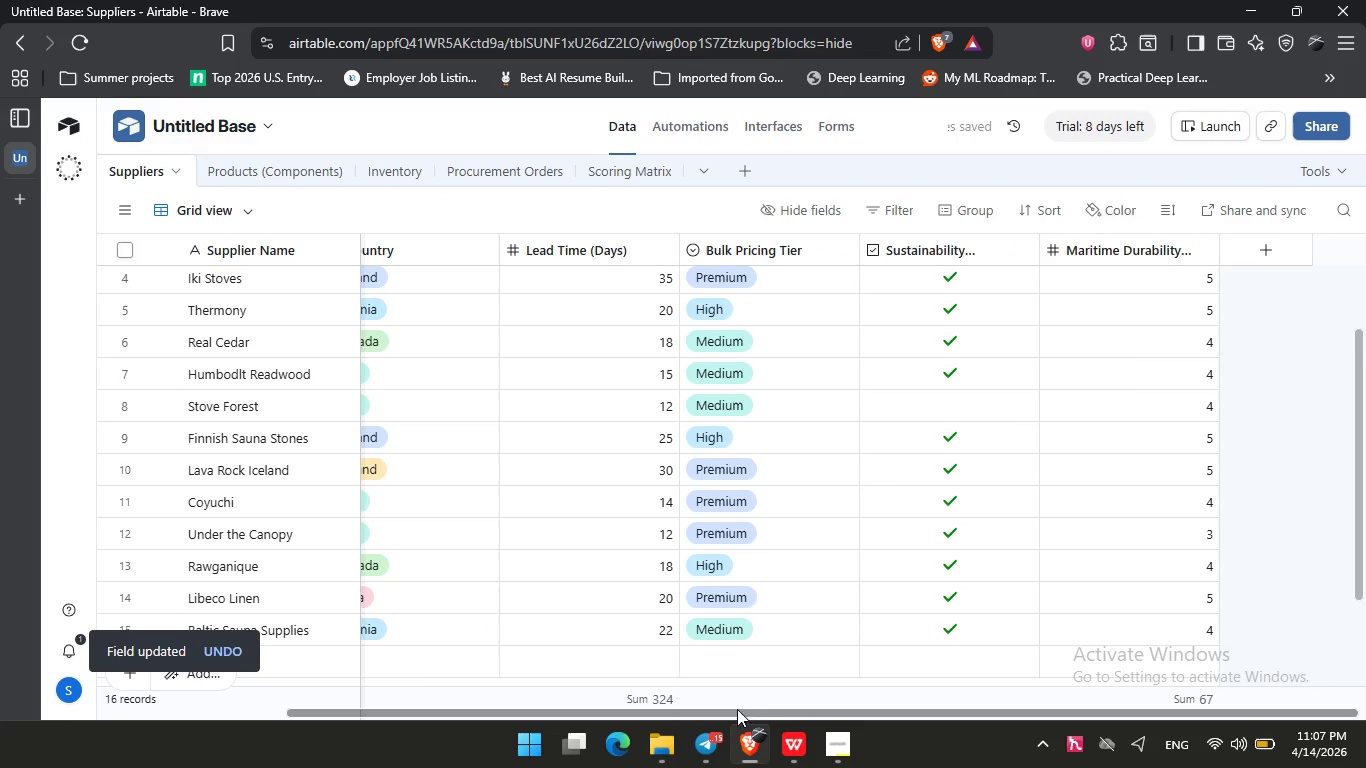 
left_click_drag(start_coordinate=[743, 715], to_coordinate=[555, 705])
 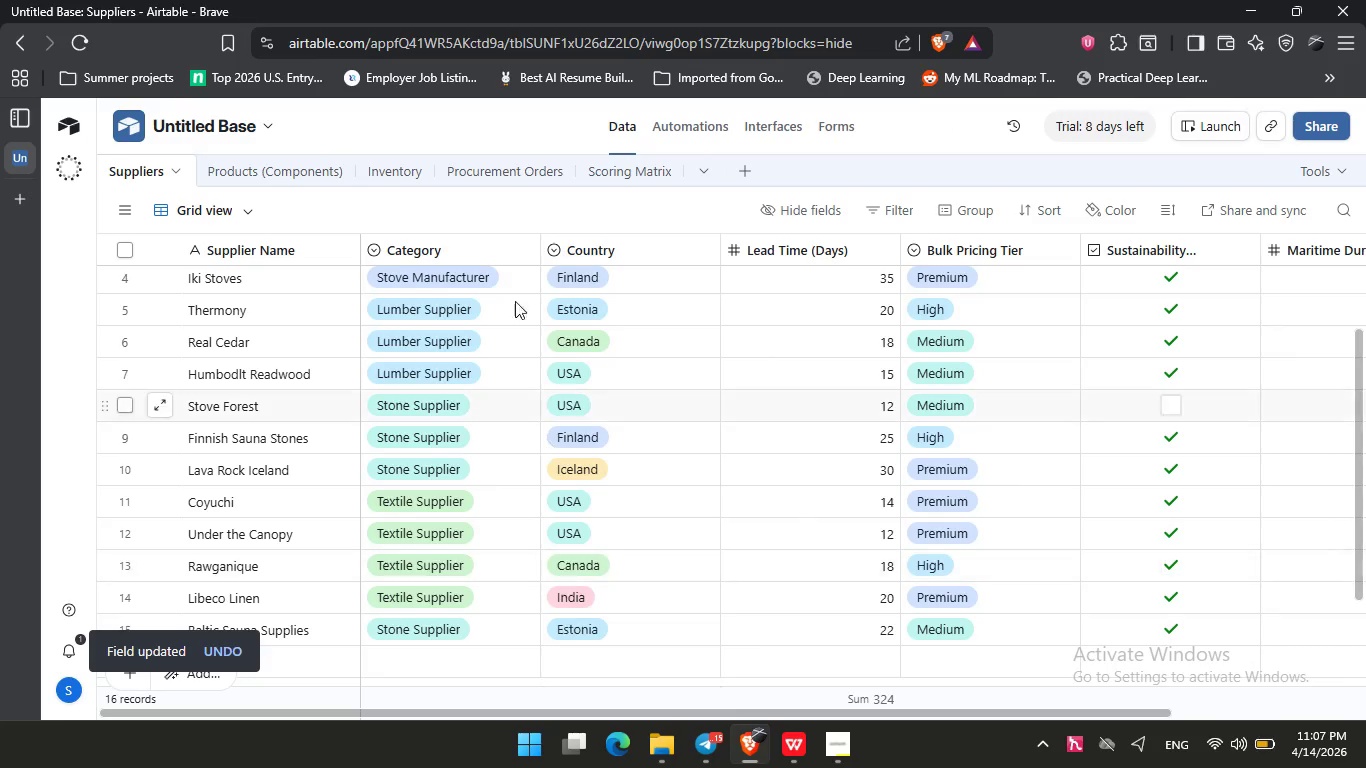 
left_click([269, 170])
 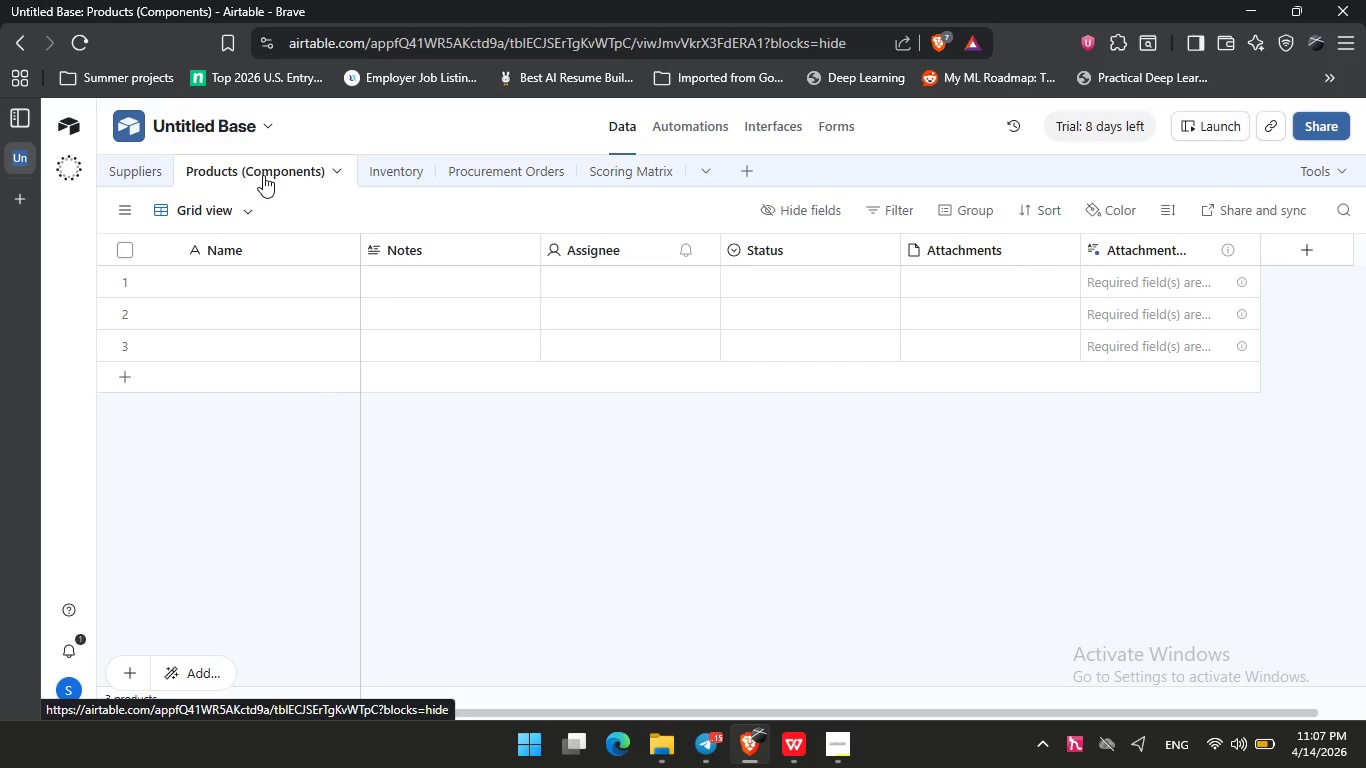 
wait(5.25)
 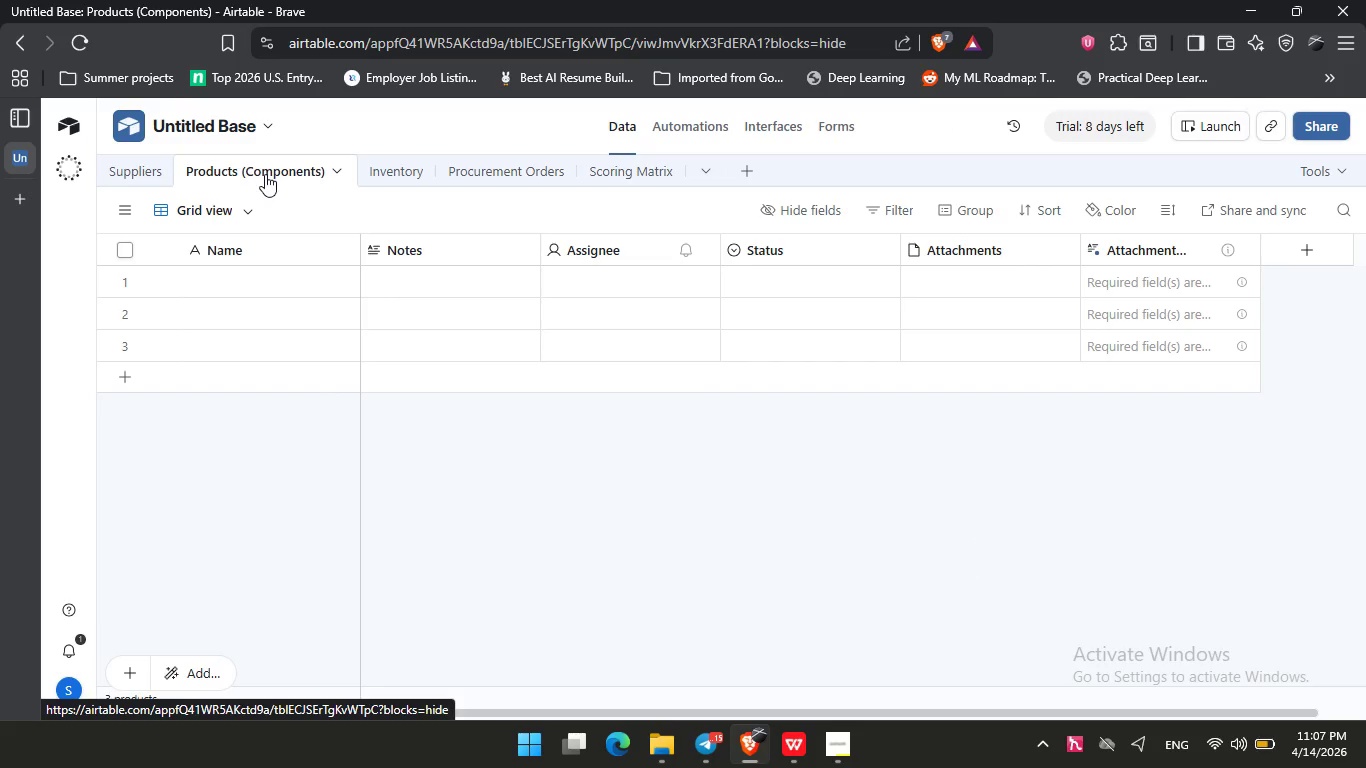 
left_click([118, 164])
 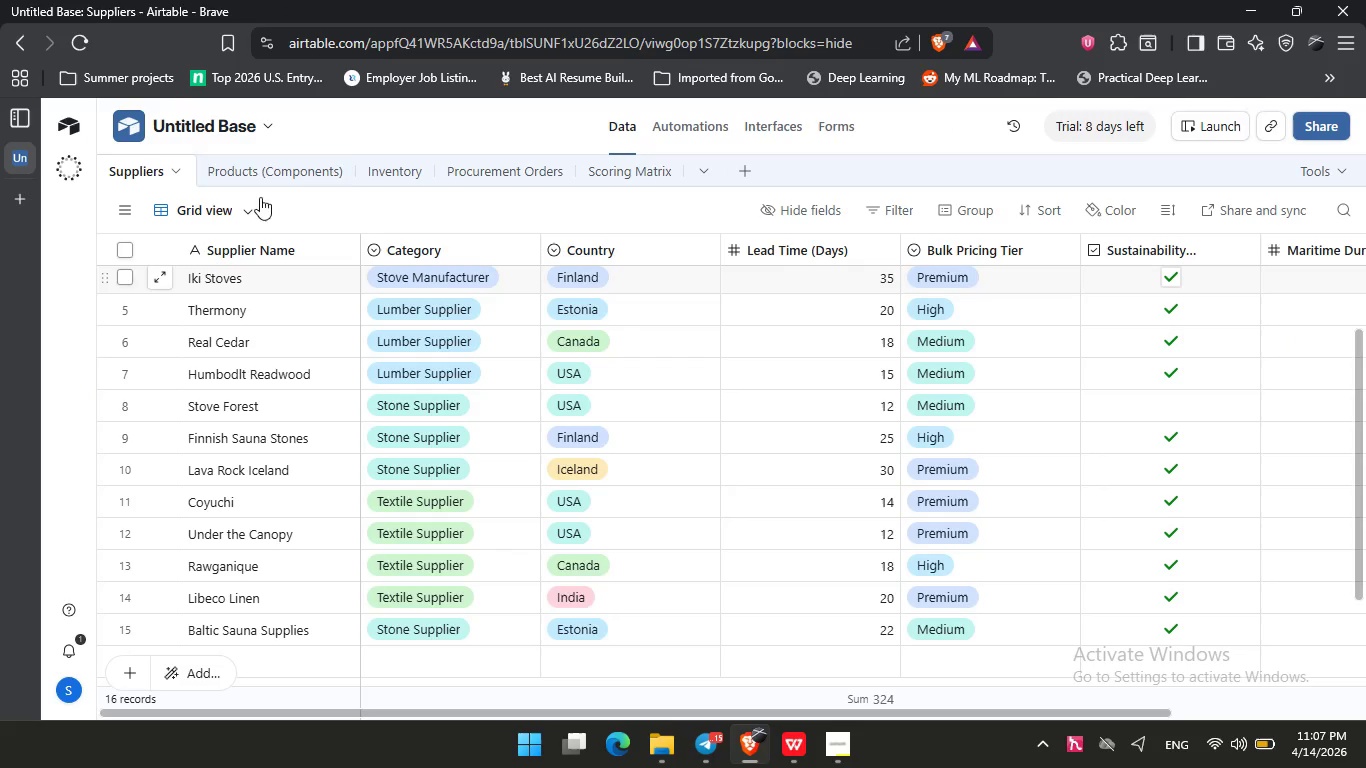 
left_click([248, 166])
 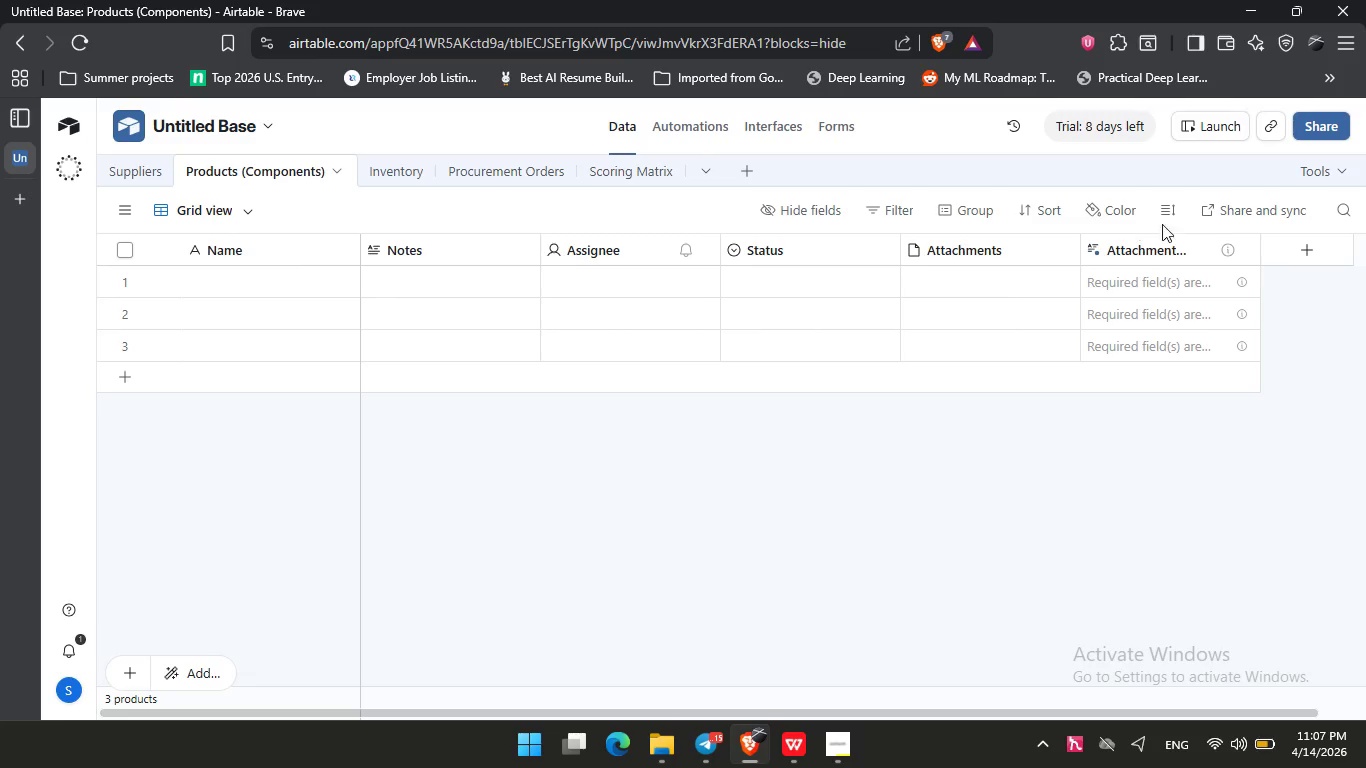 
left_click([1297, 171])
 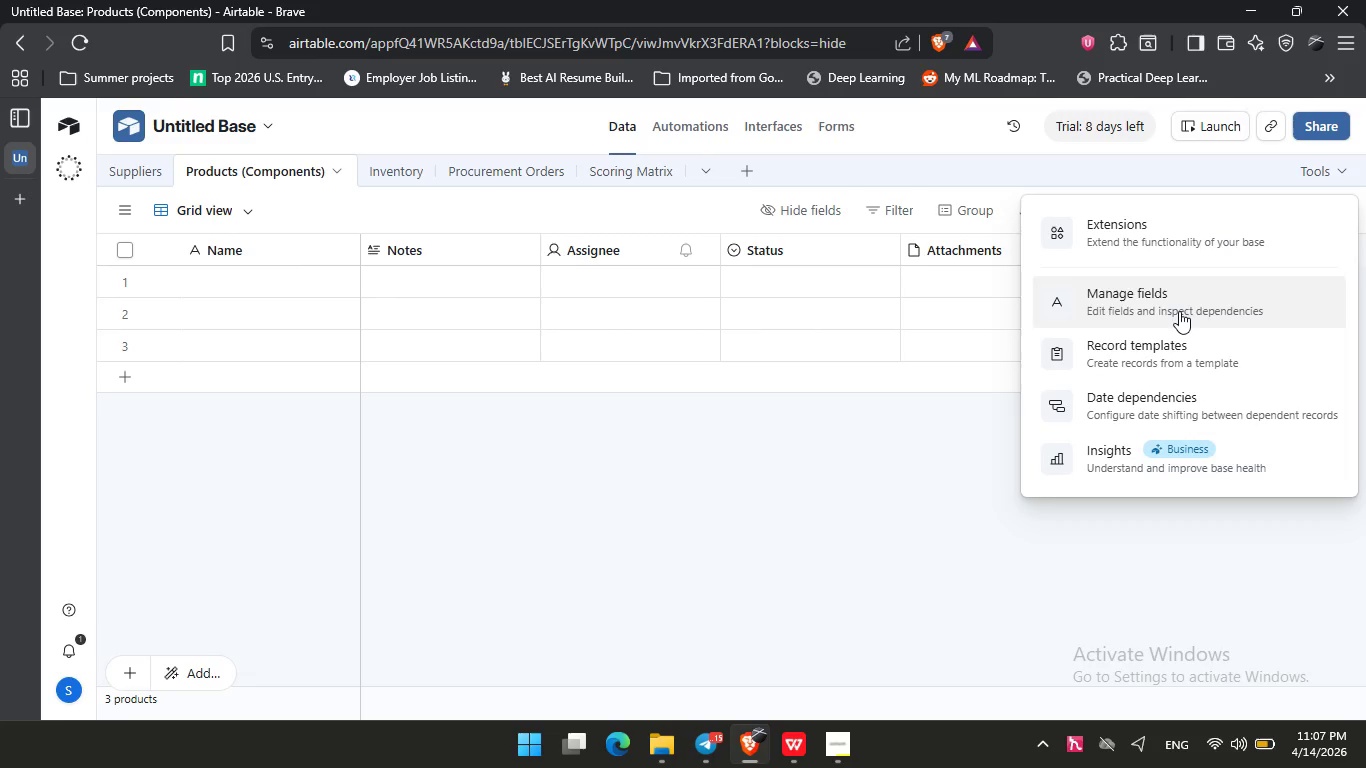 
left_click([1179, 311])
 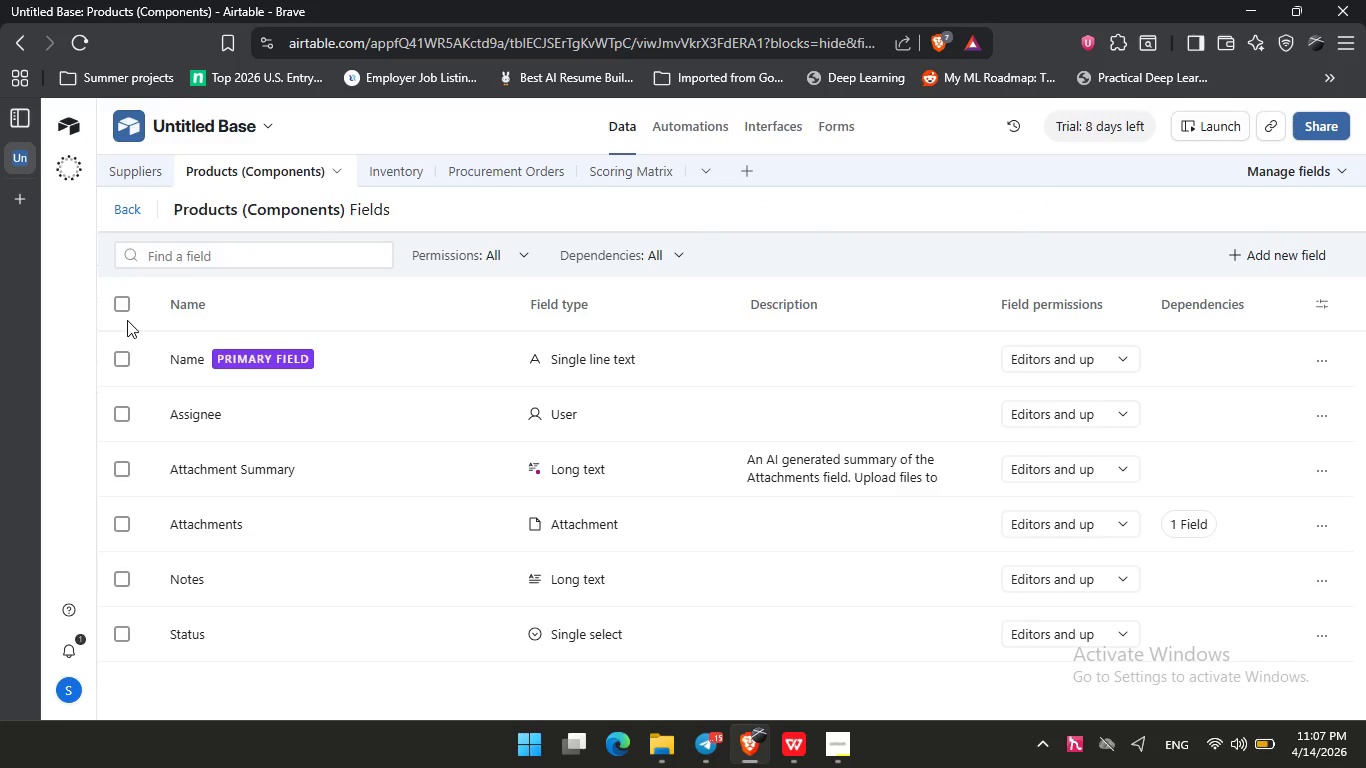 
left_click([122, 301])
 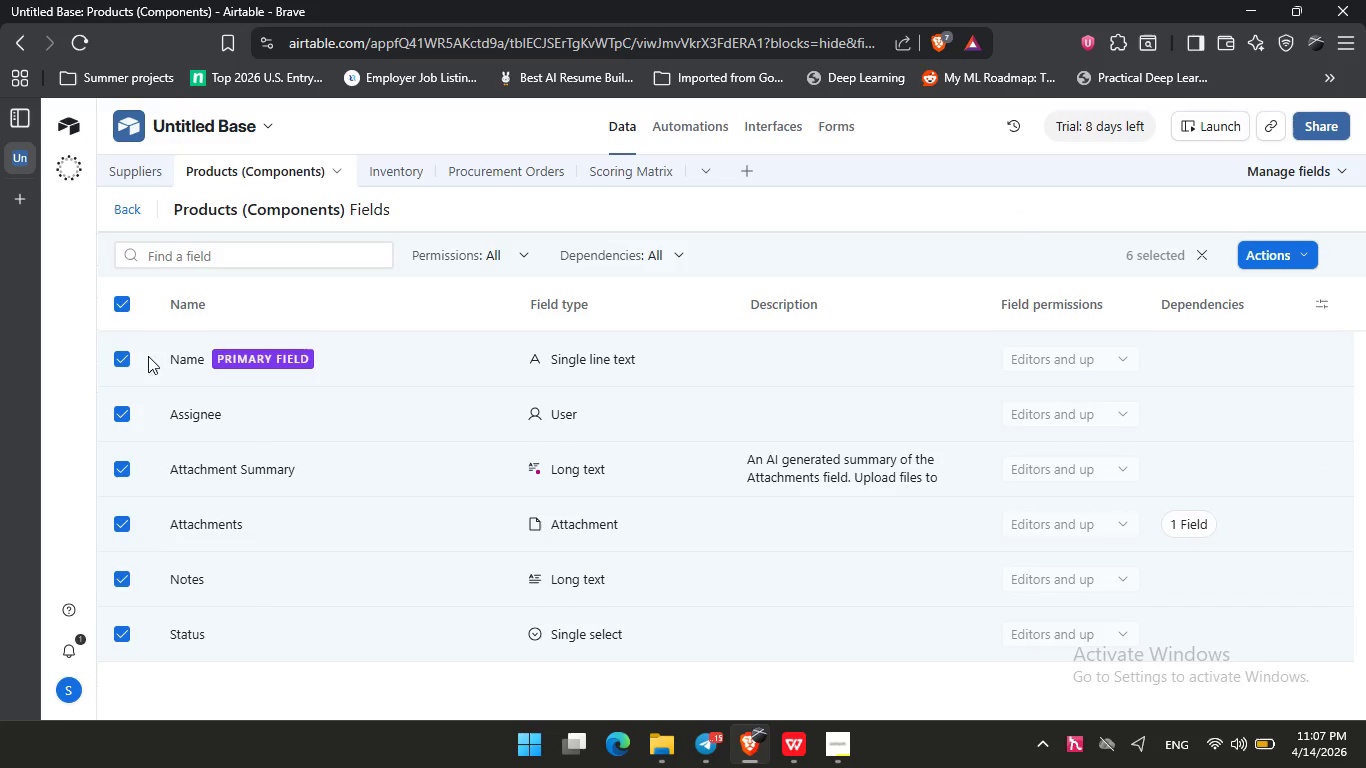 
left_click([120, 361])
 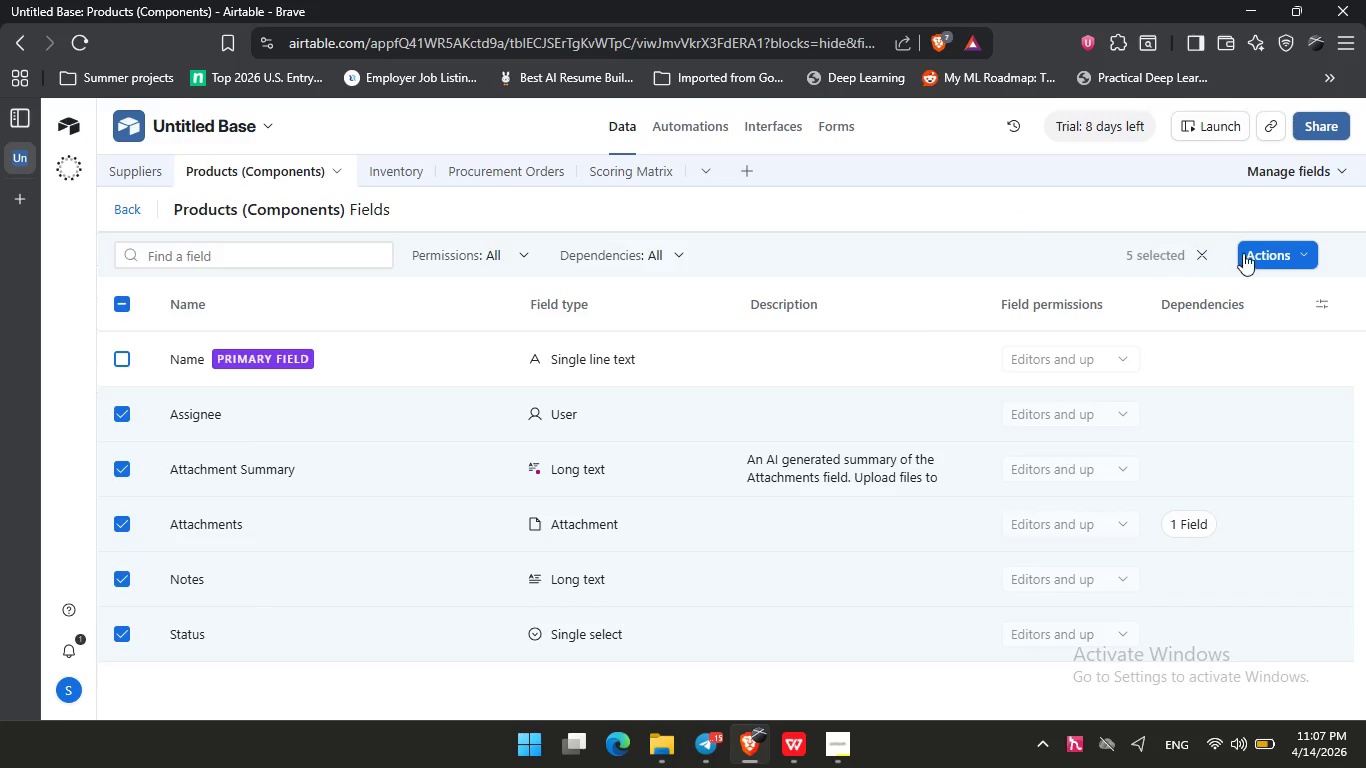 
left_click([1257, 255])
 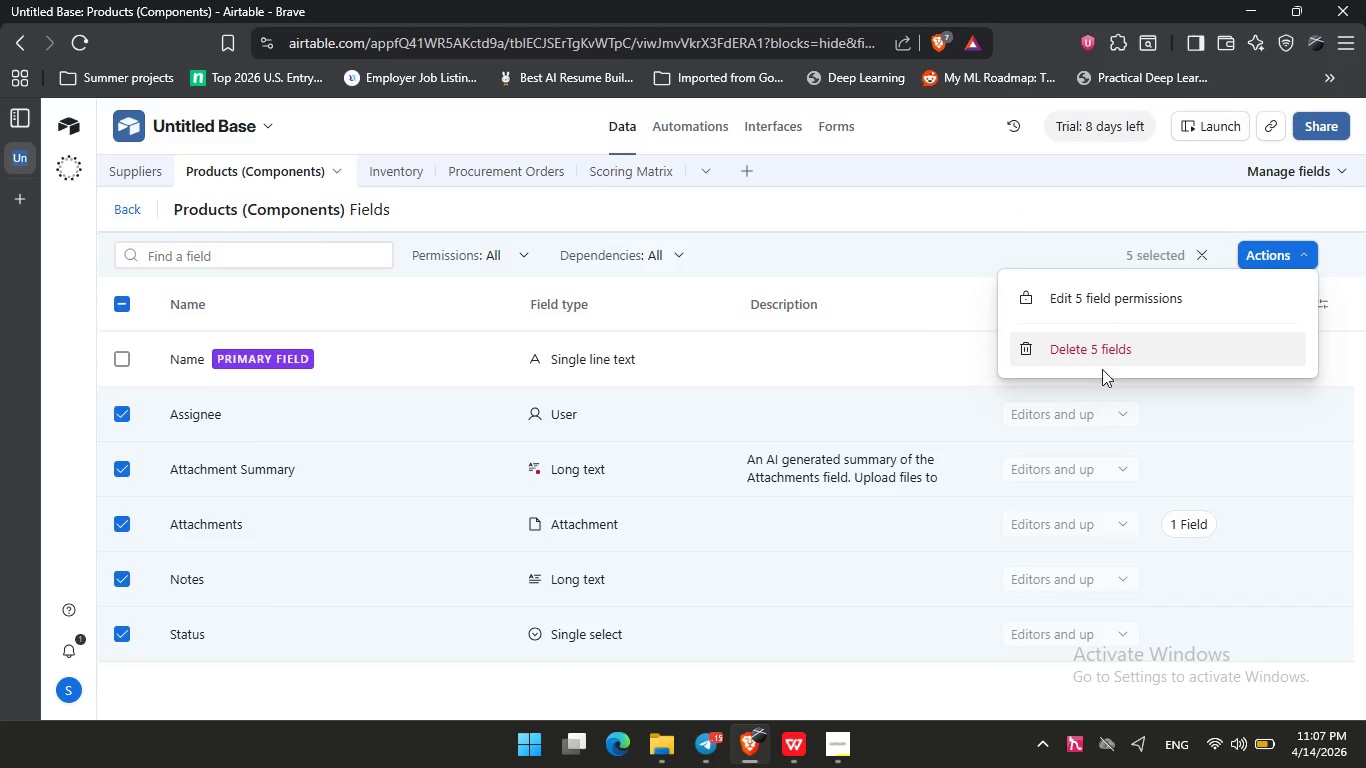 
left_click([1107, 353])
 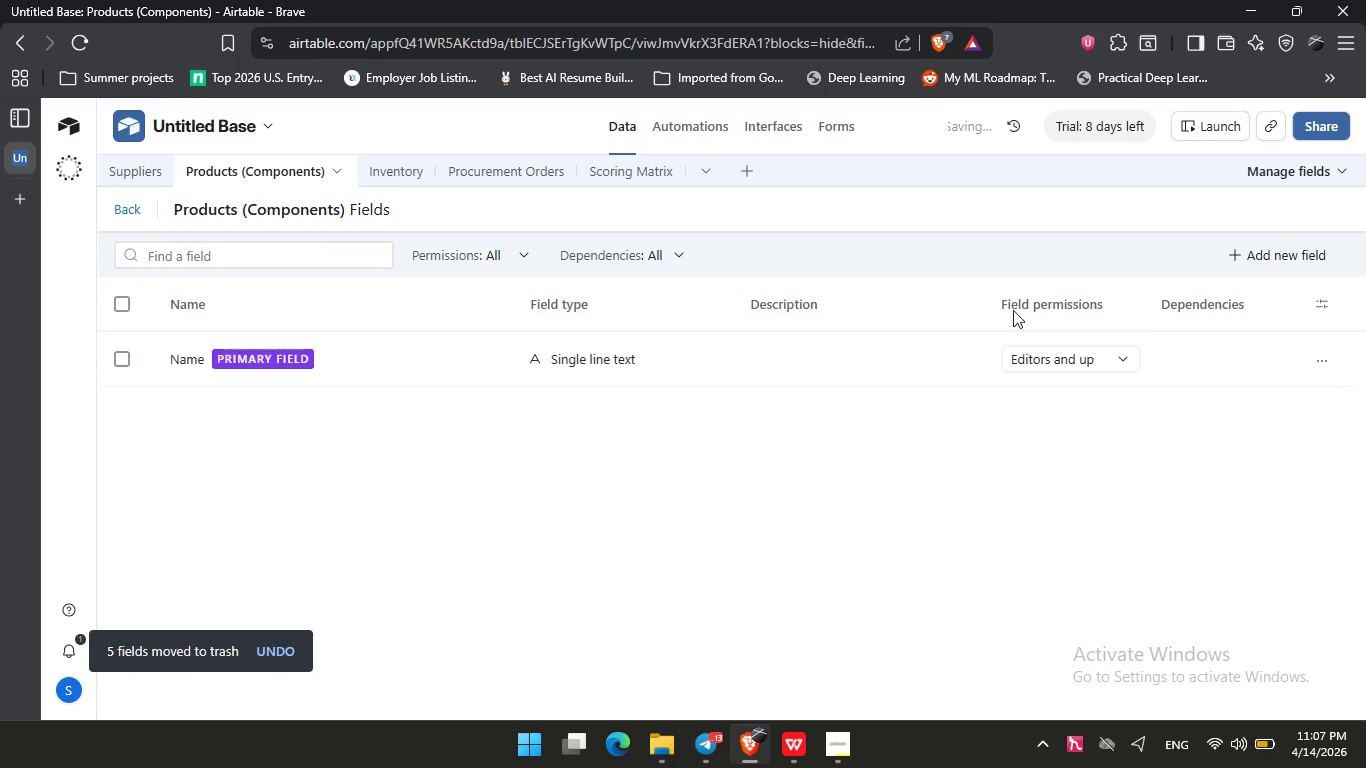 
left_click([199, 356])
 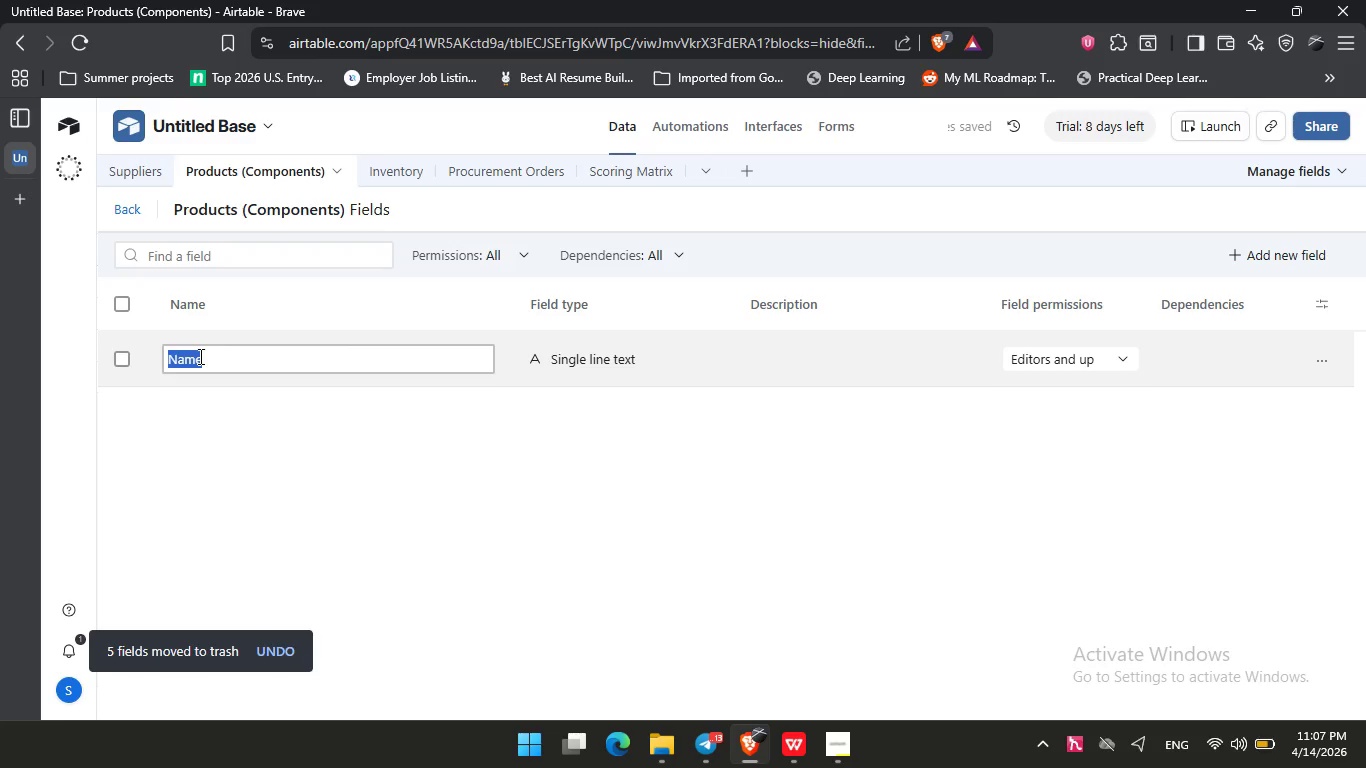 
type(Prodyct )
 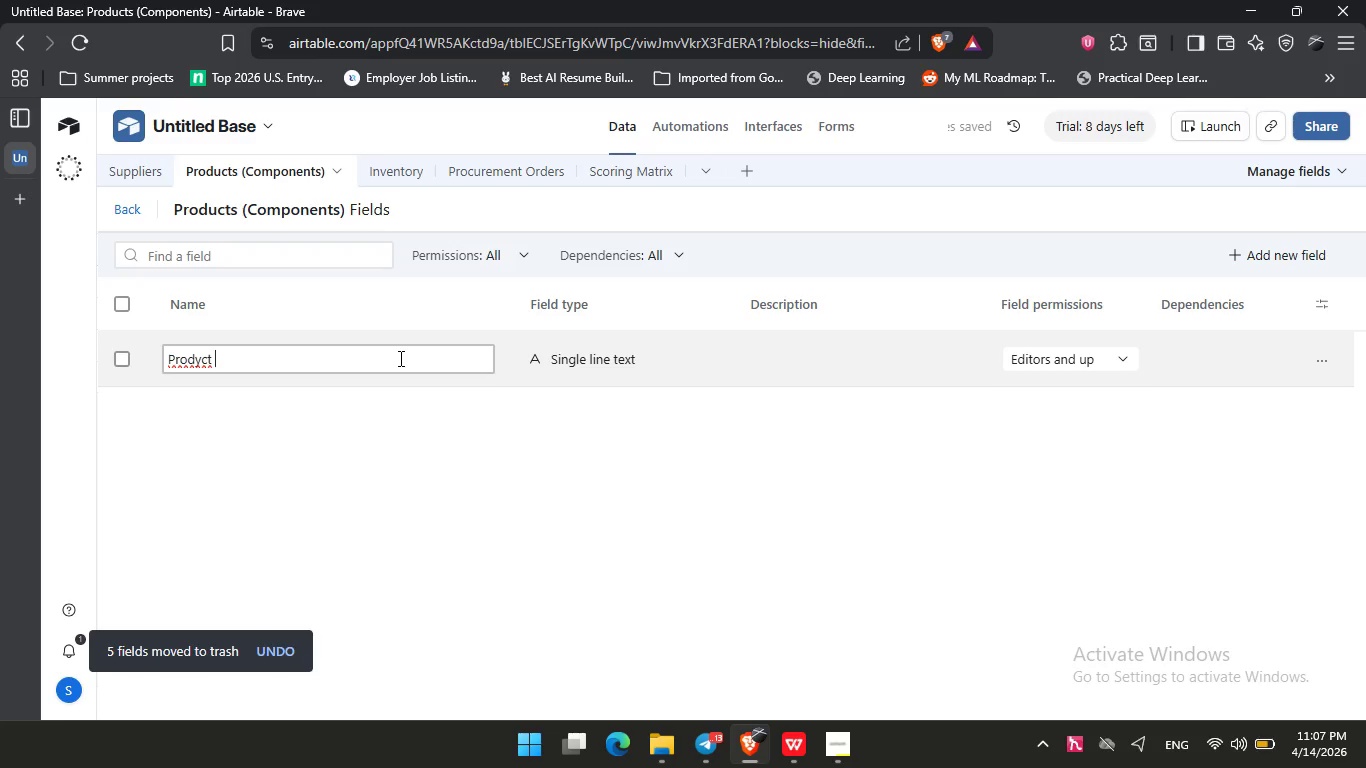 
key(Backspace)
key(Backspace)
key(Backspace)
key(Backspace)
type(uct Name )
 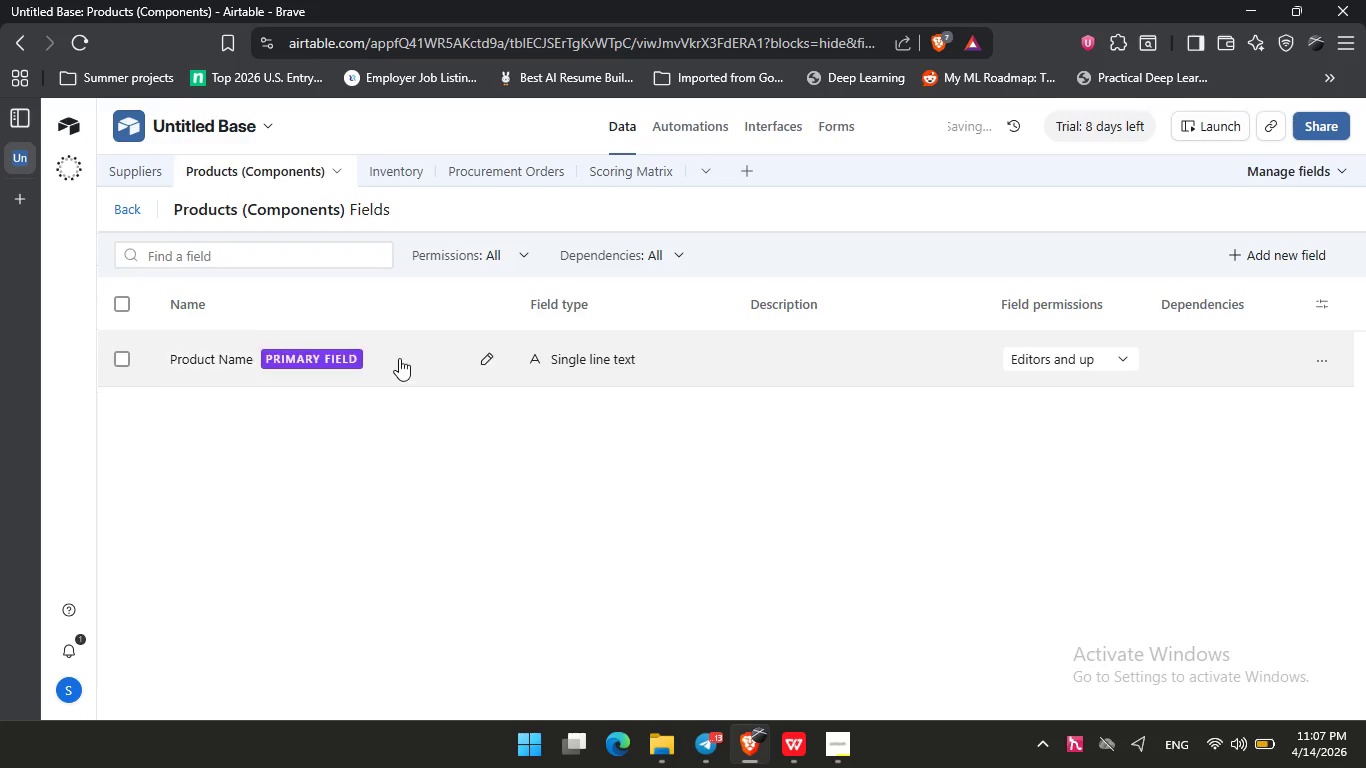 
 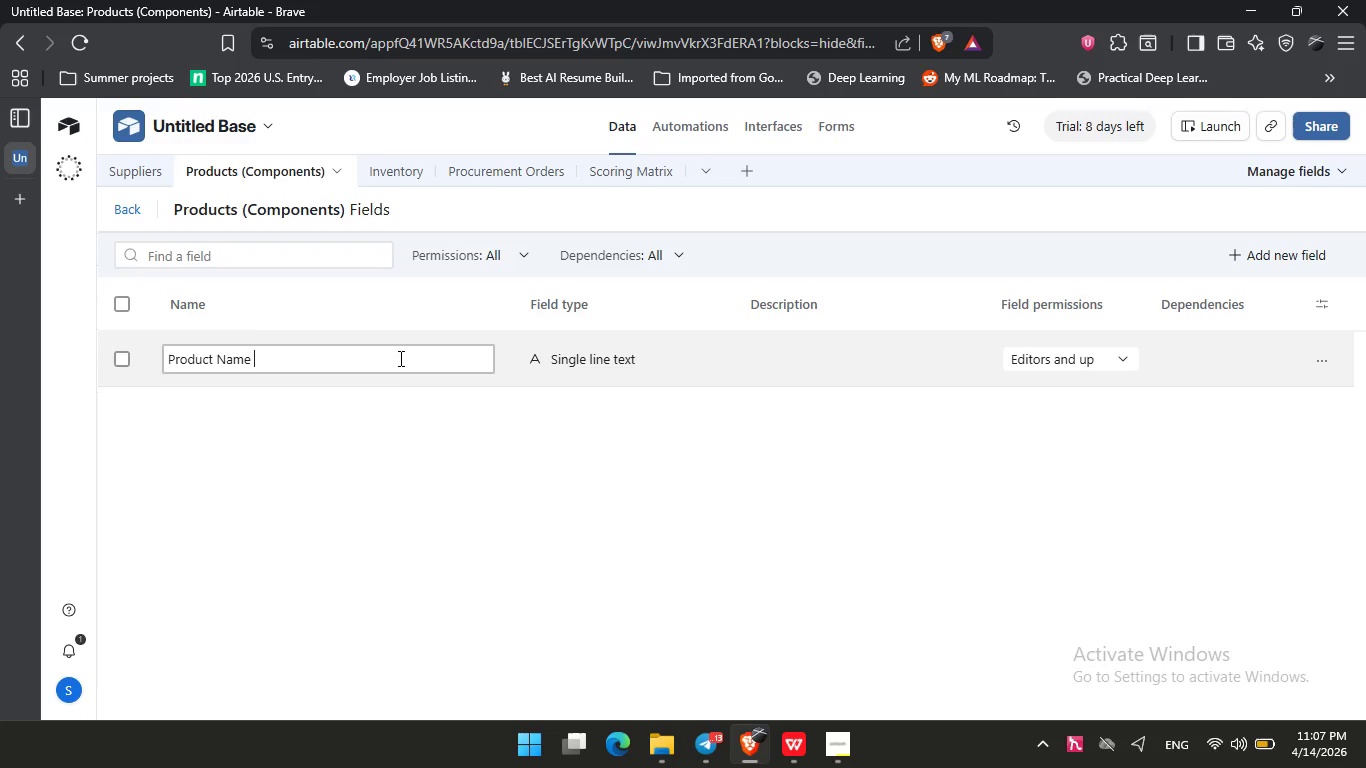 
key(Enter)
 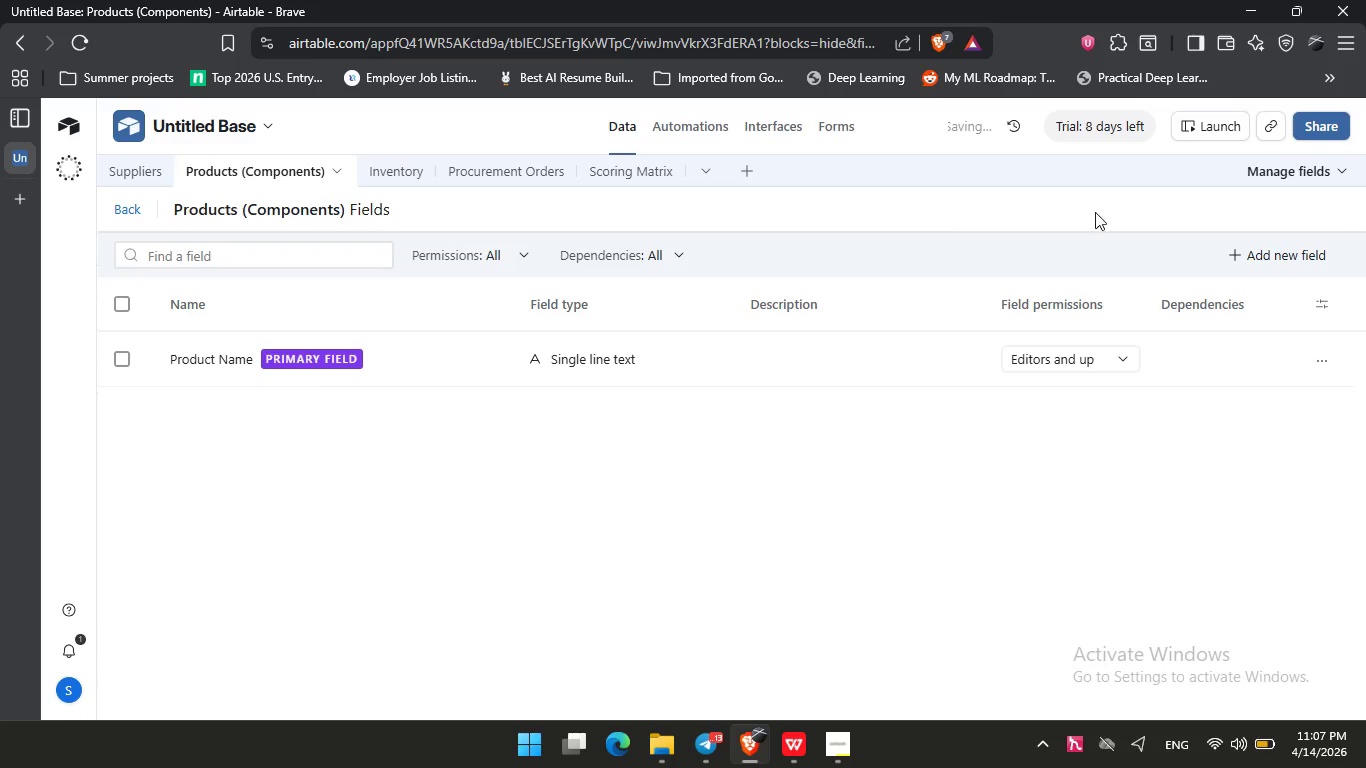 
left_click([1287, 255])
 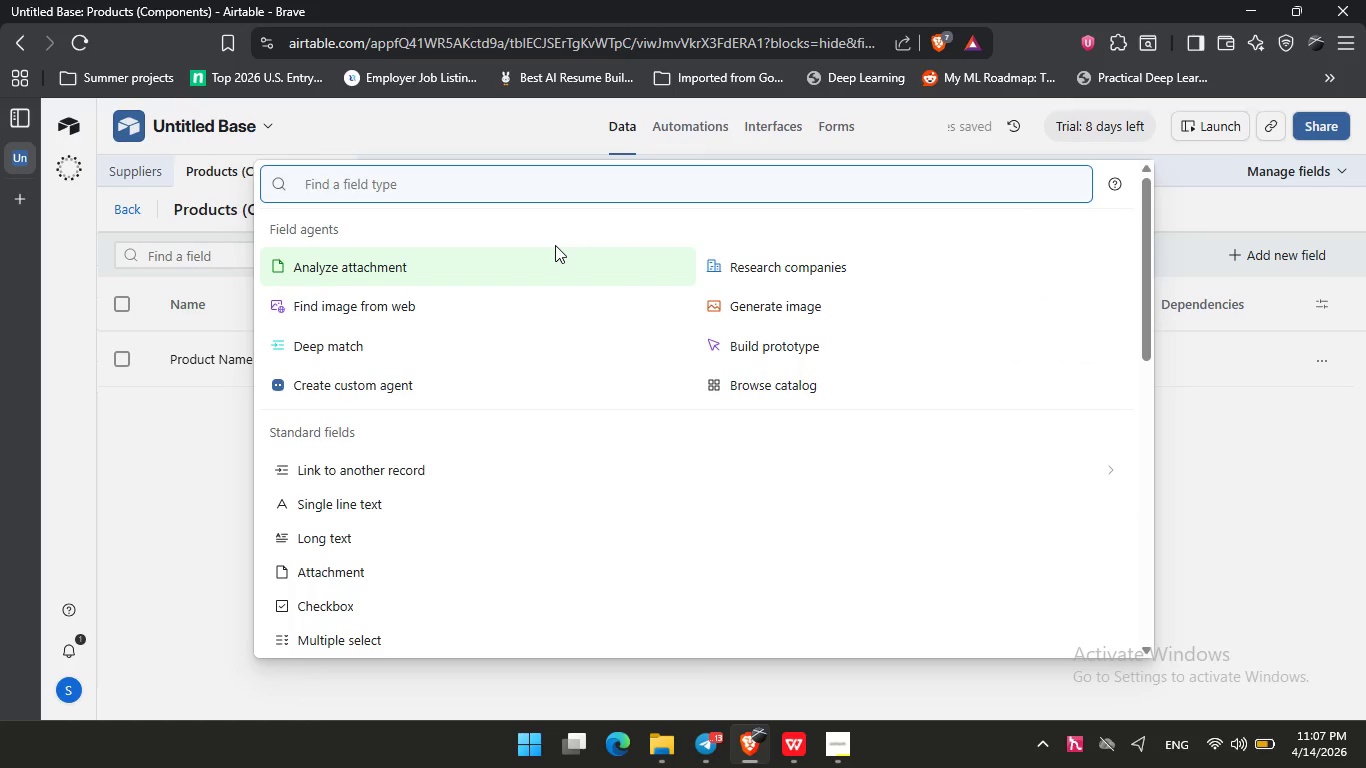 
type(sin)
 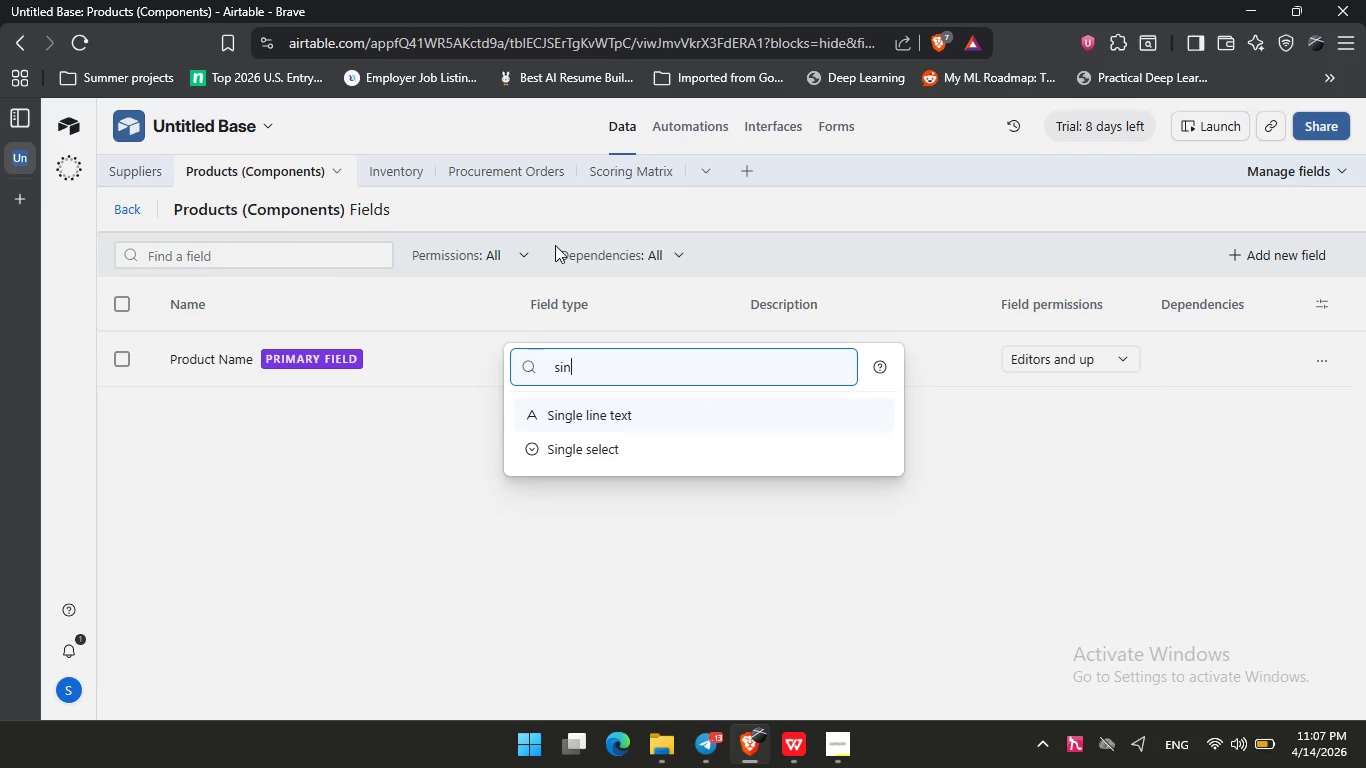 
key(ArrowDown)
 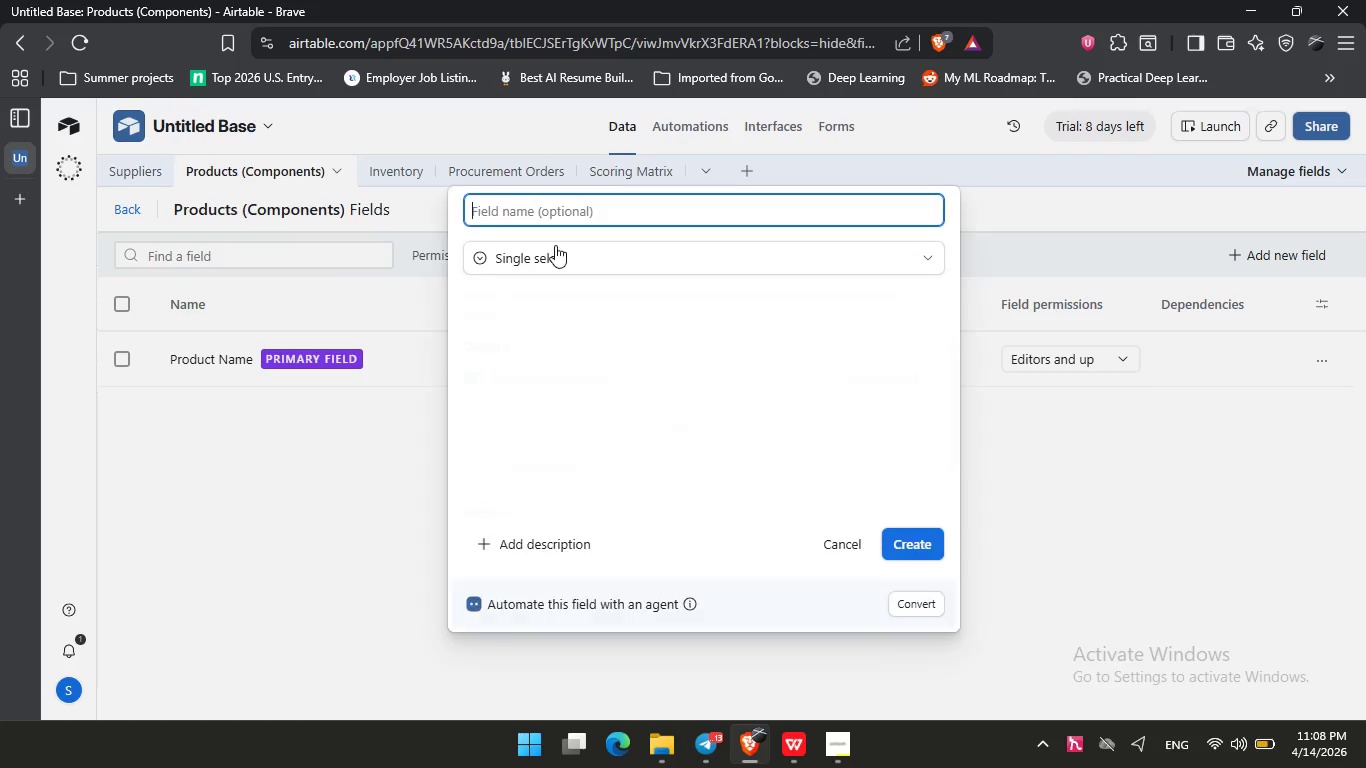 
key(Enter)
 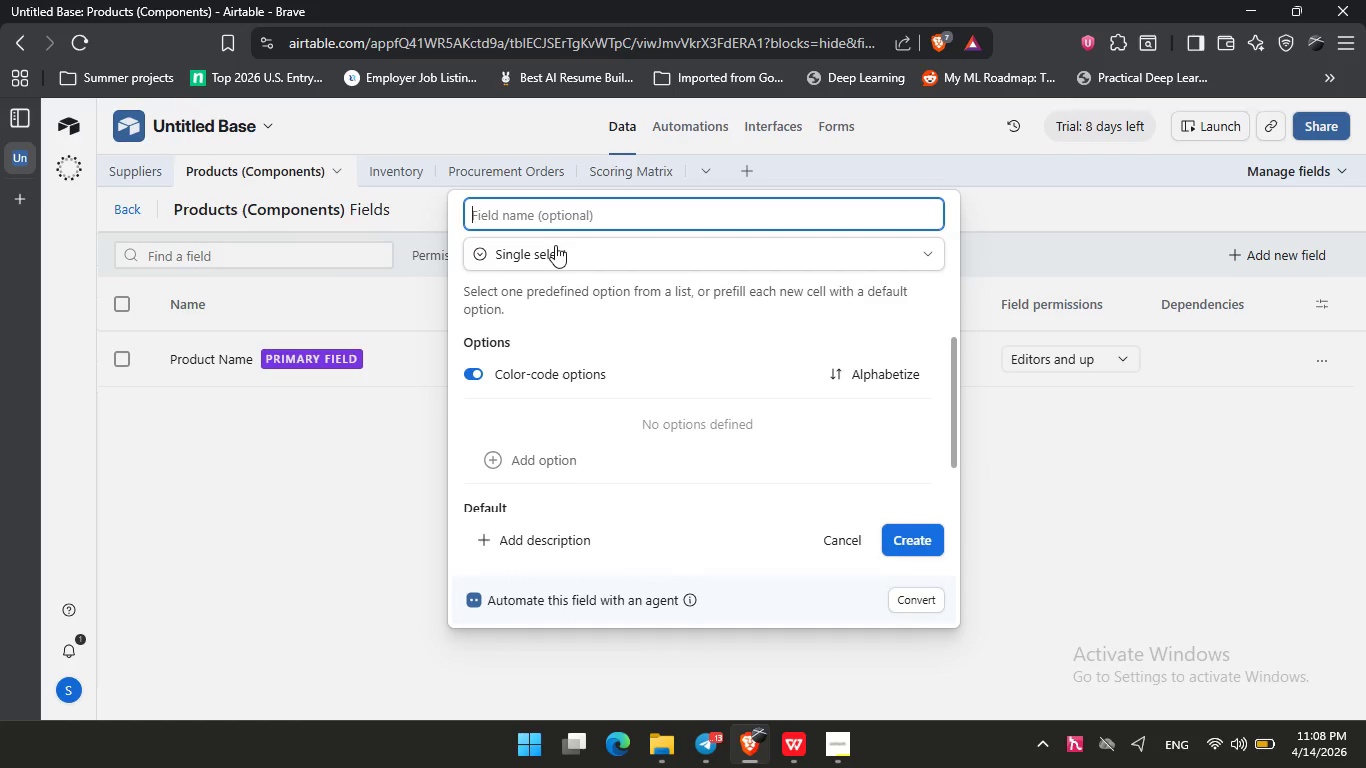 
type(Tyoe)
key(Backspace)
key(Backspace)
type(pe )
 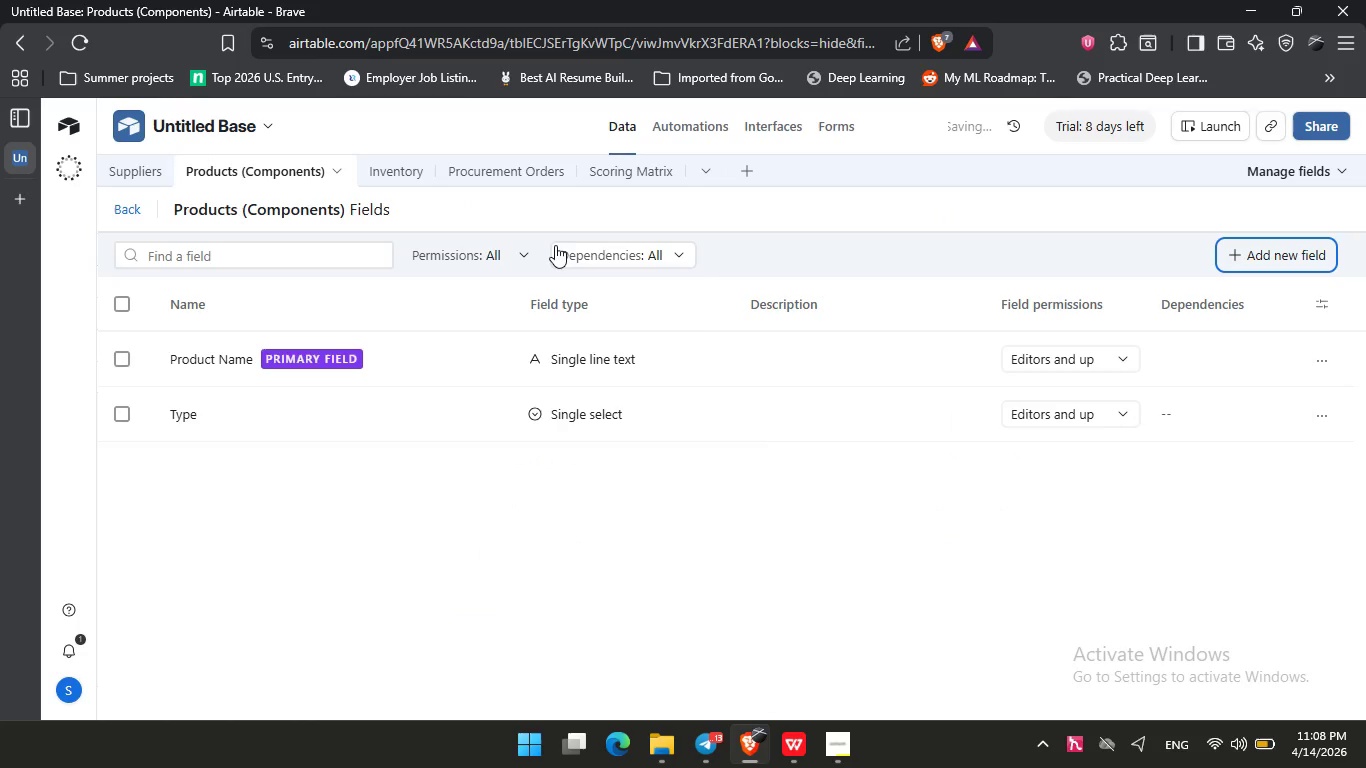 
key(Enter)
 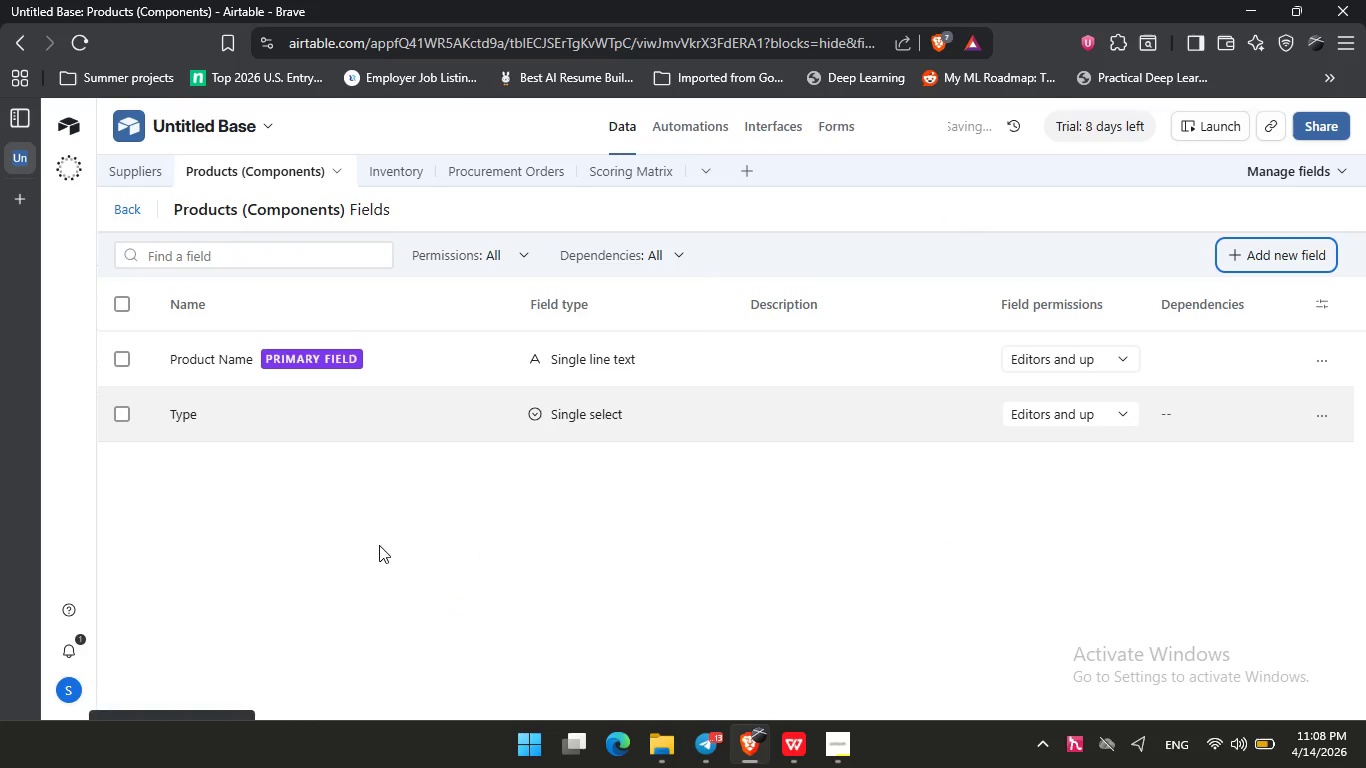 
left_click([375, 554])
 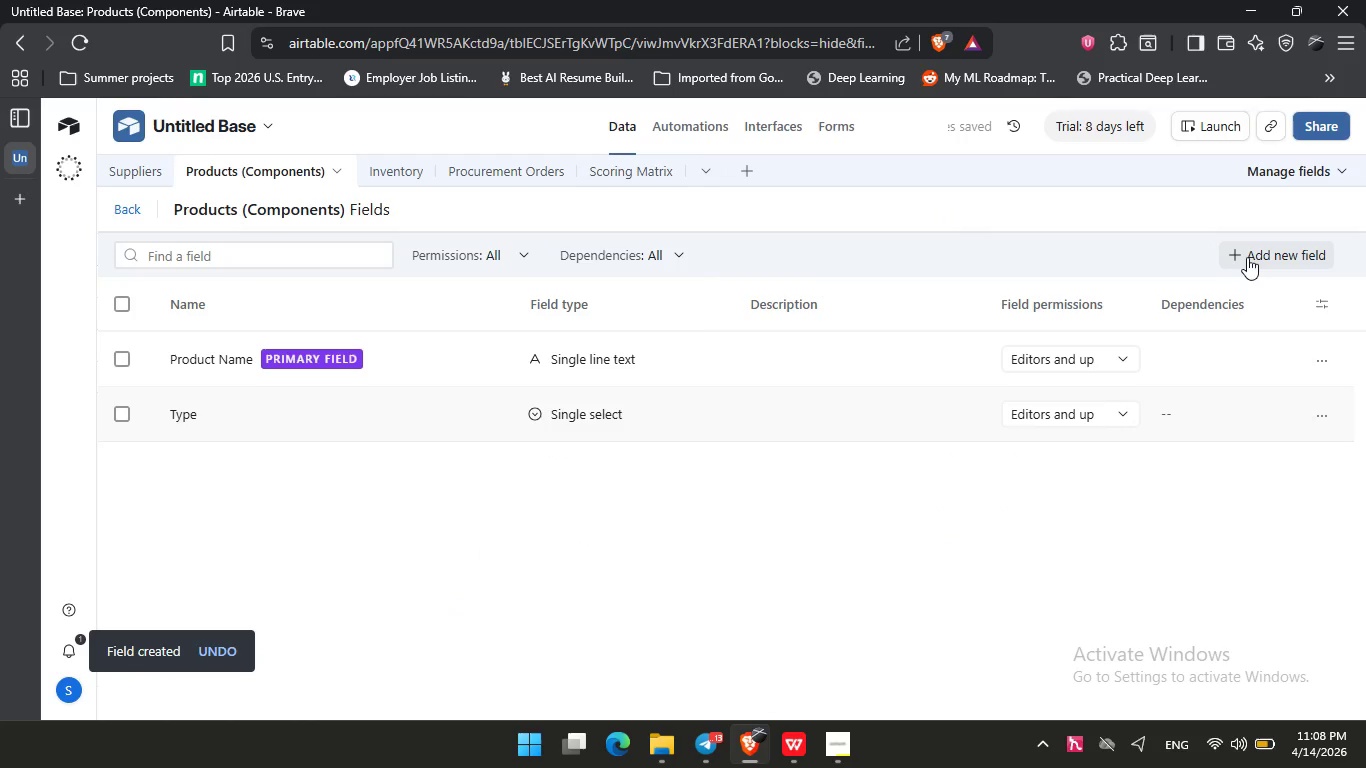 
left_click([1248, 257])
 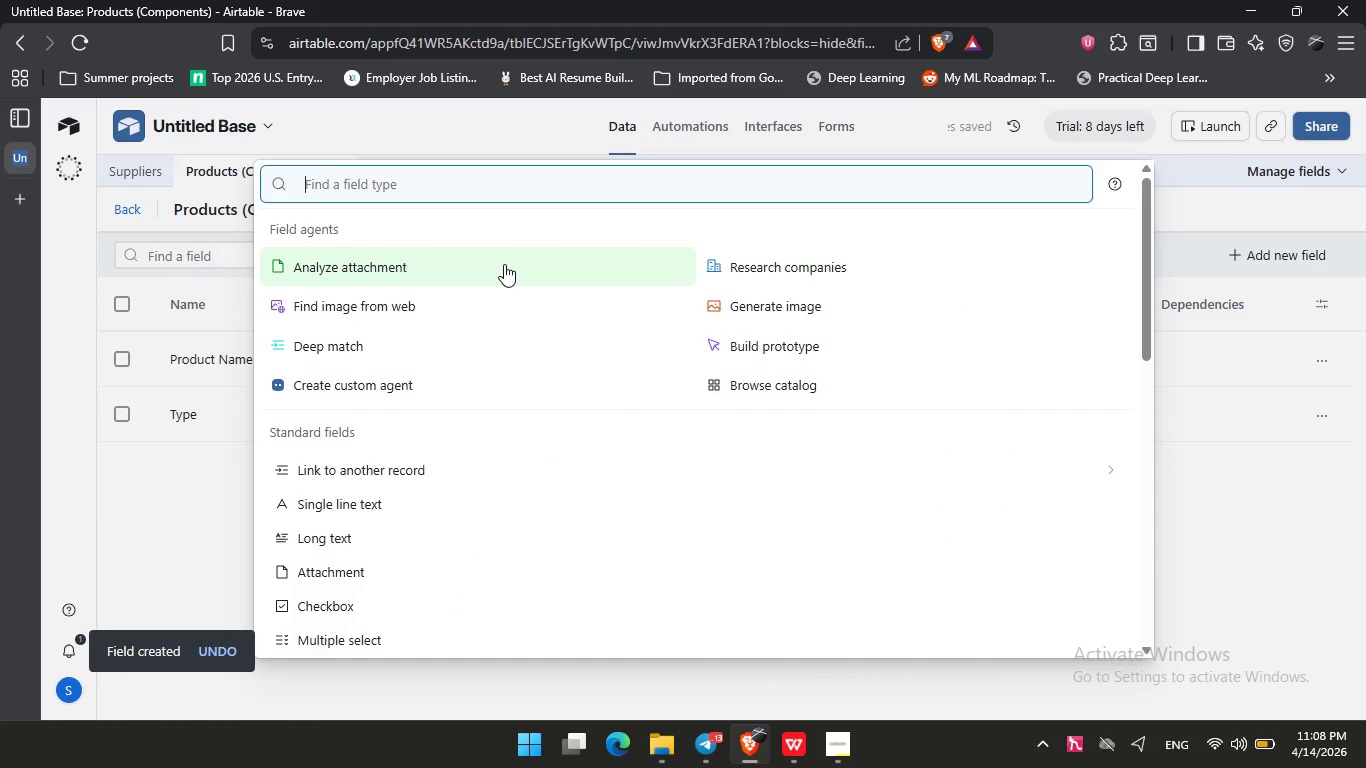 
type(link)
 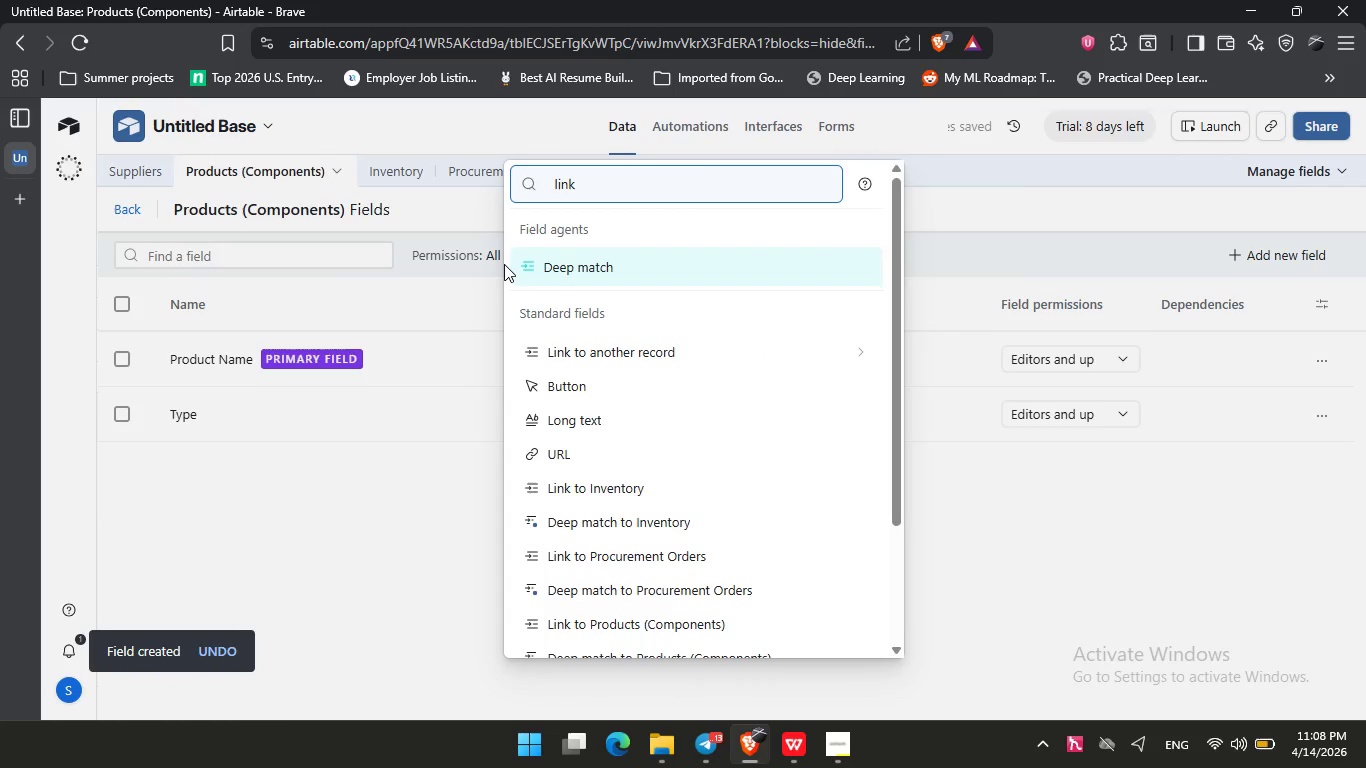 
key(ArrowDown)
 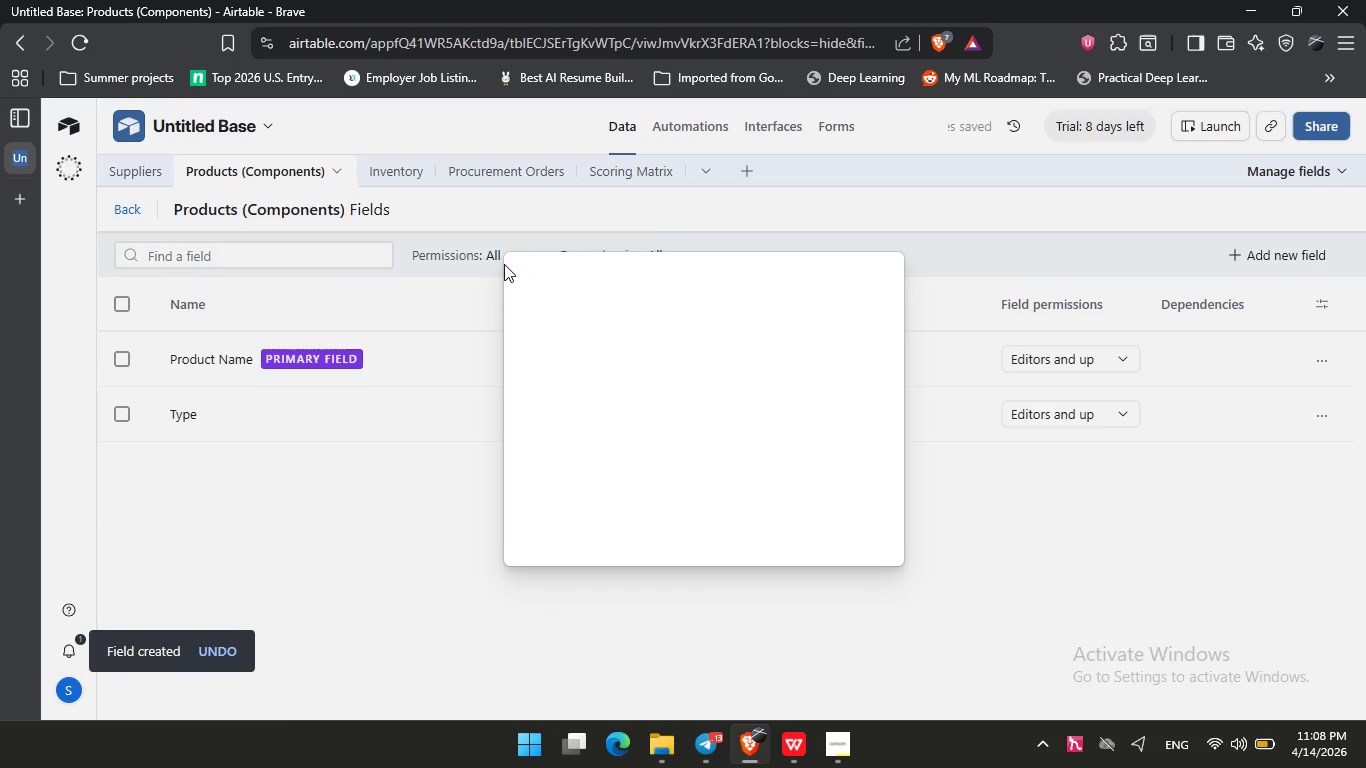 
key(Enter)
 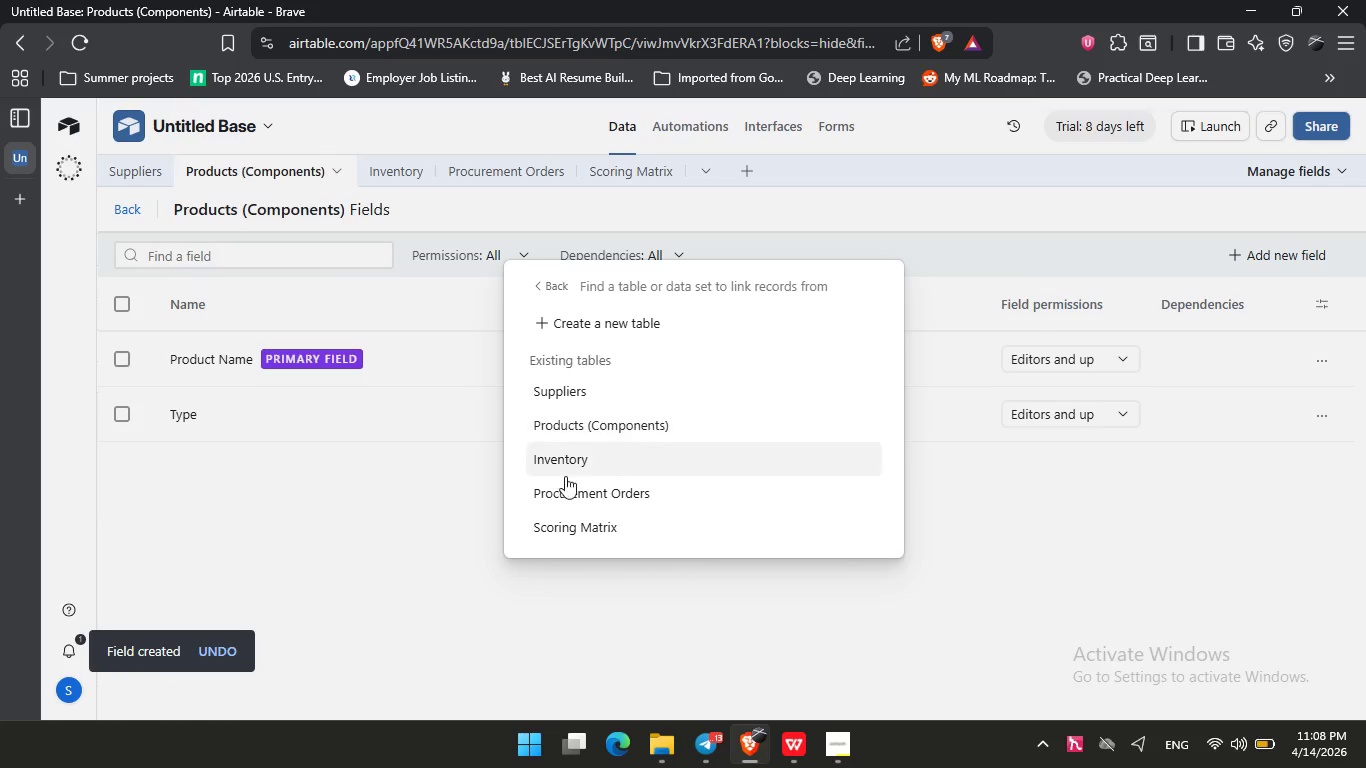 
mouse_move([597, 381])
 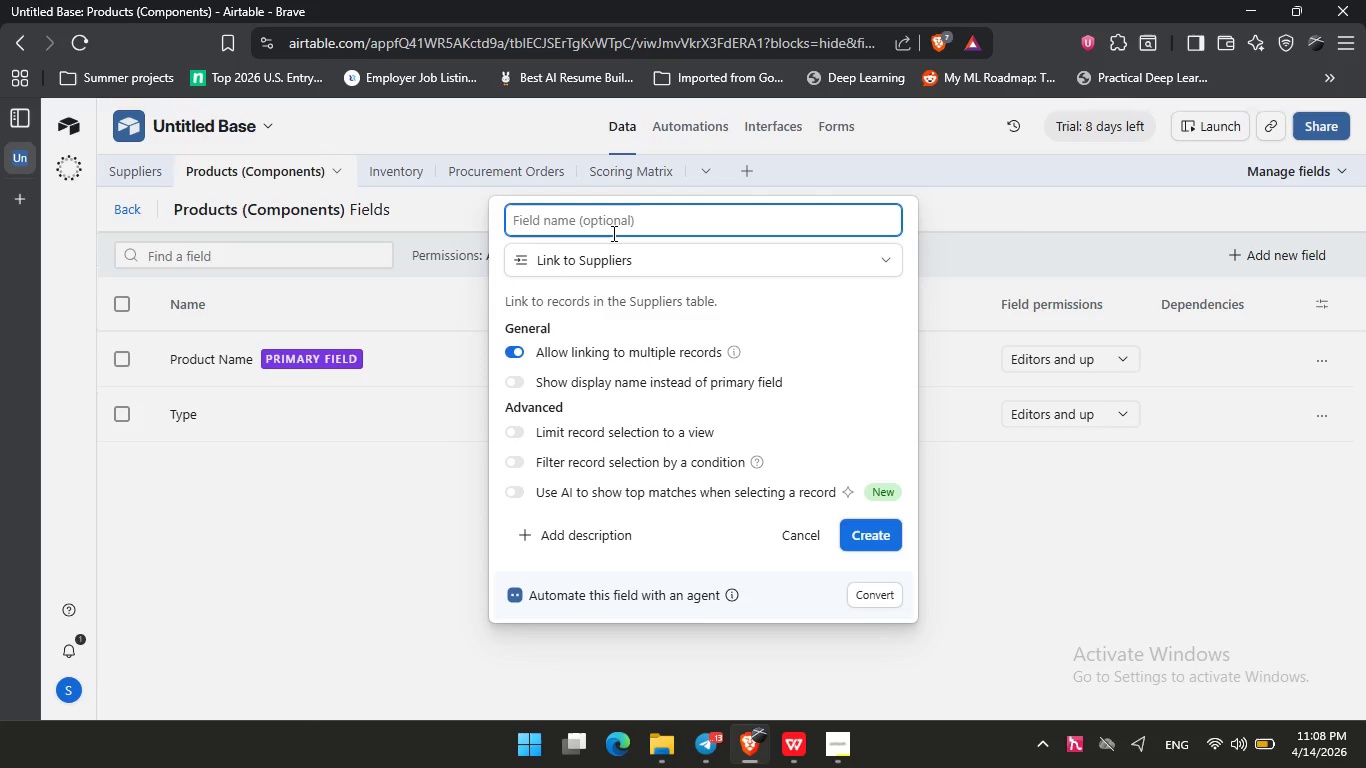 
type(Supplier )
 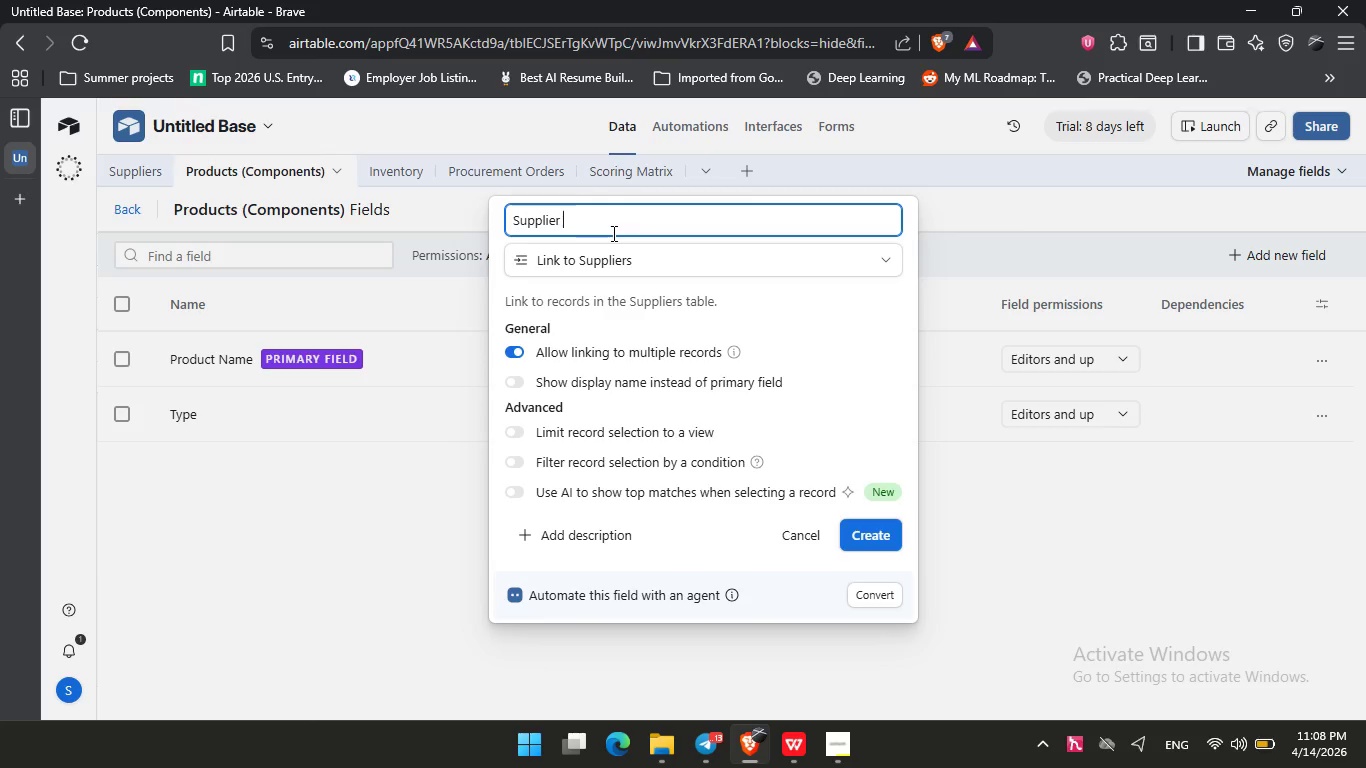 
key(Enter)
 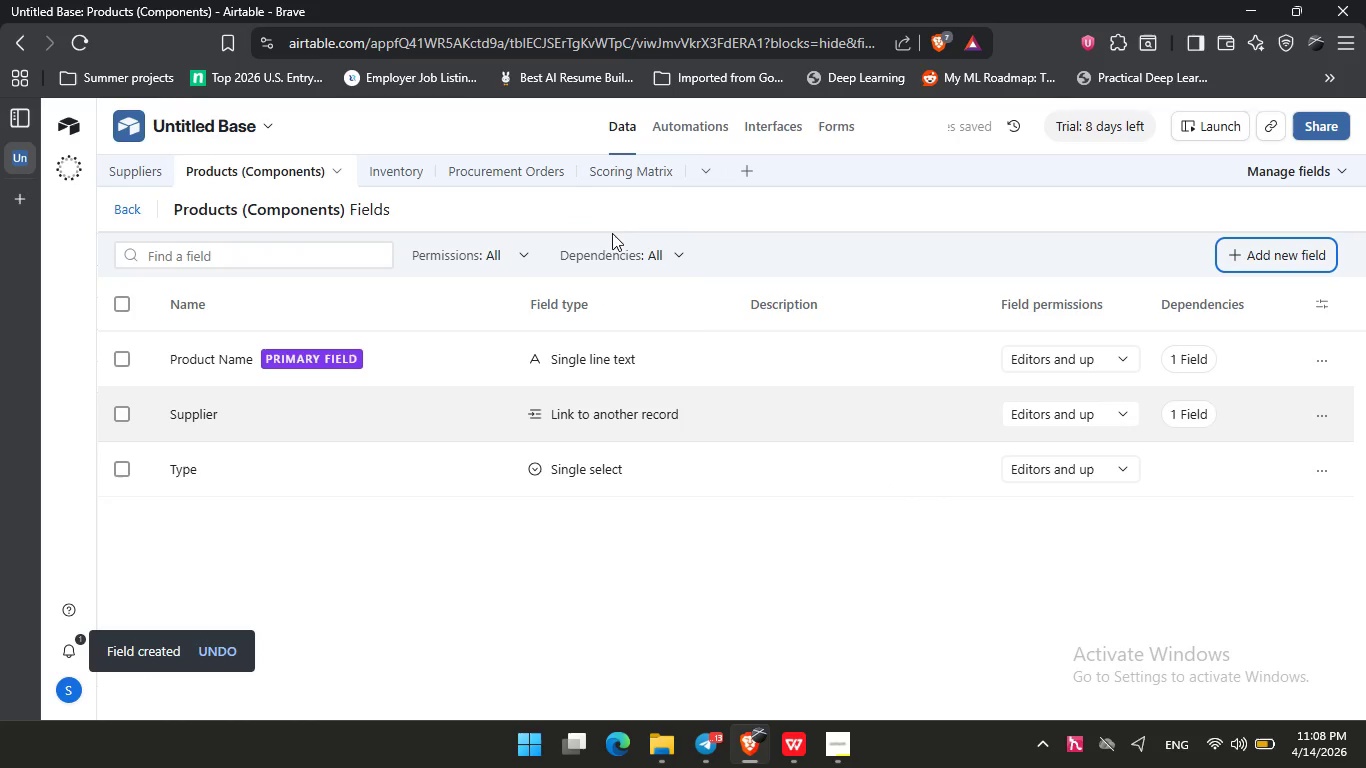 
left_click([1262, 250])
 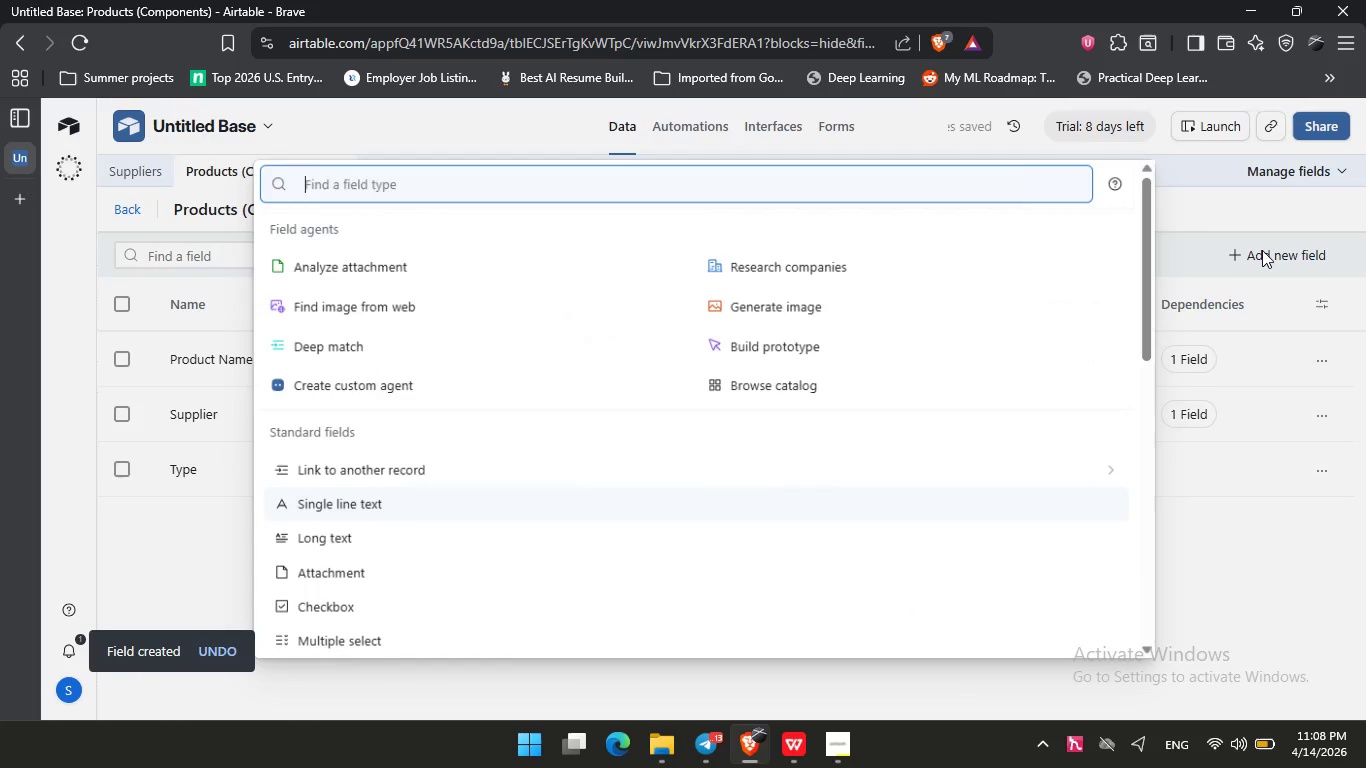 
type(curr)
 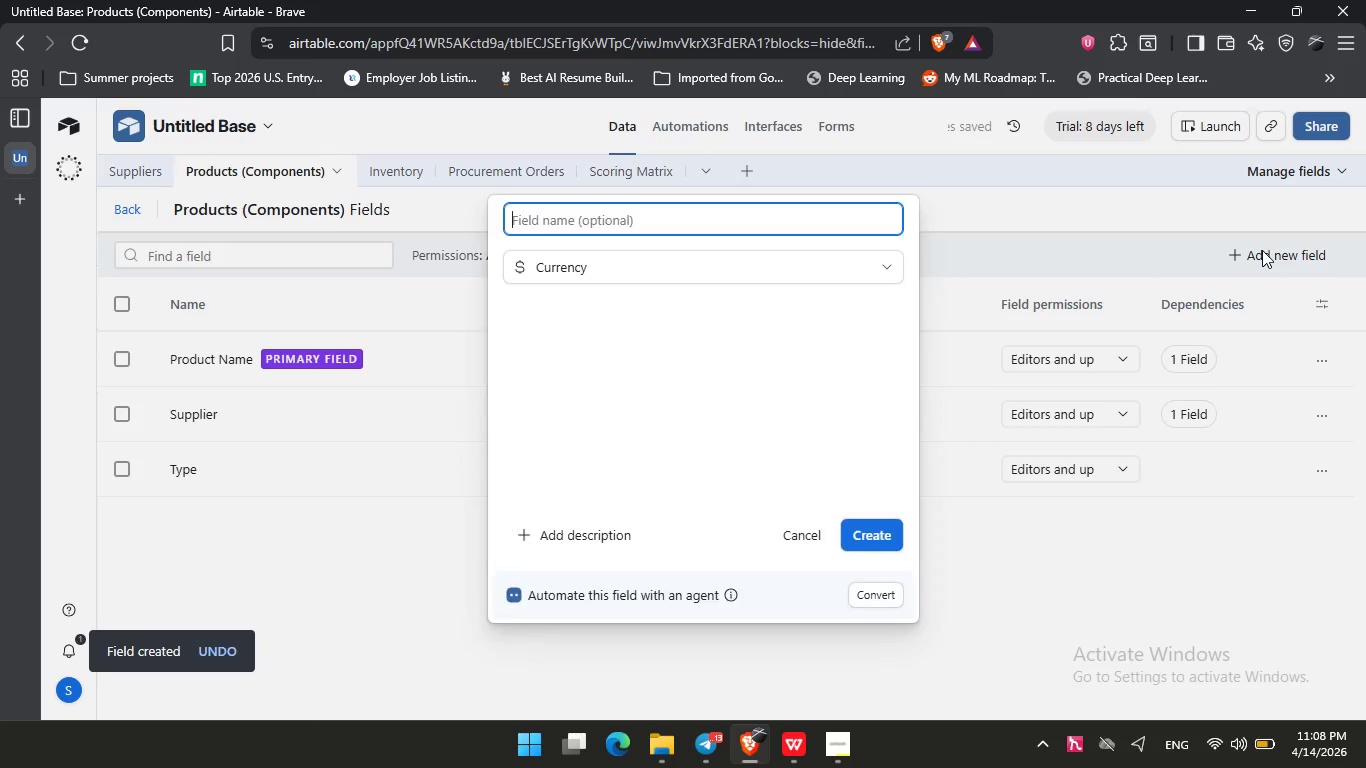 
key(Enter)
 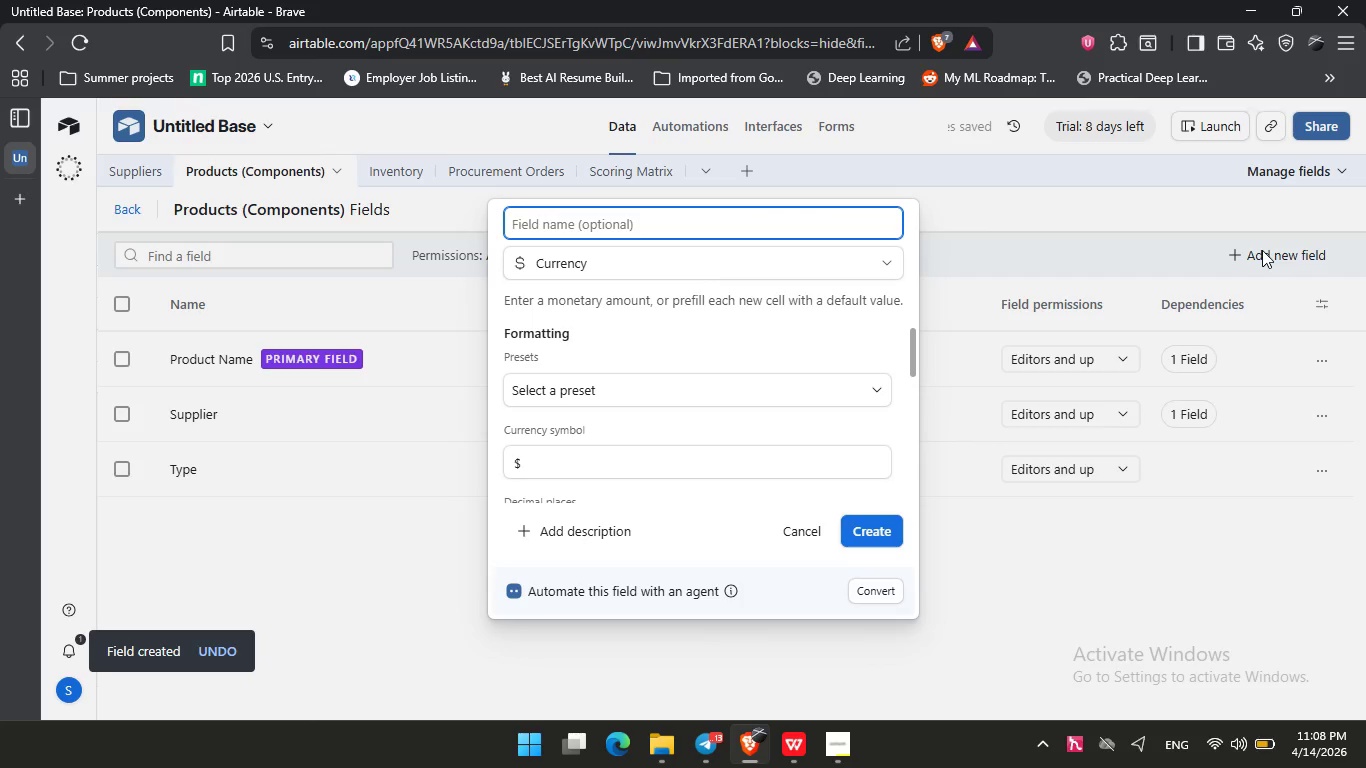 
type(Unit Cost)
 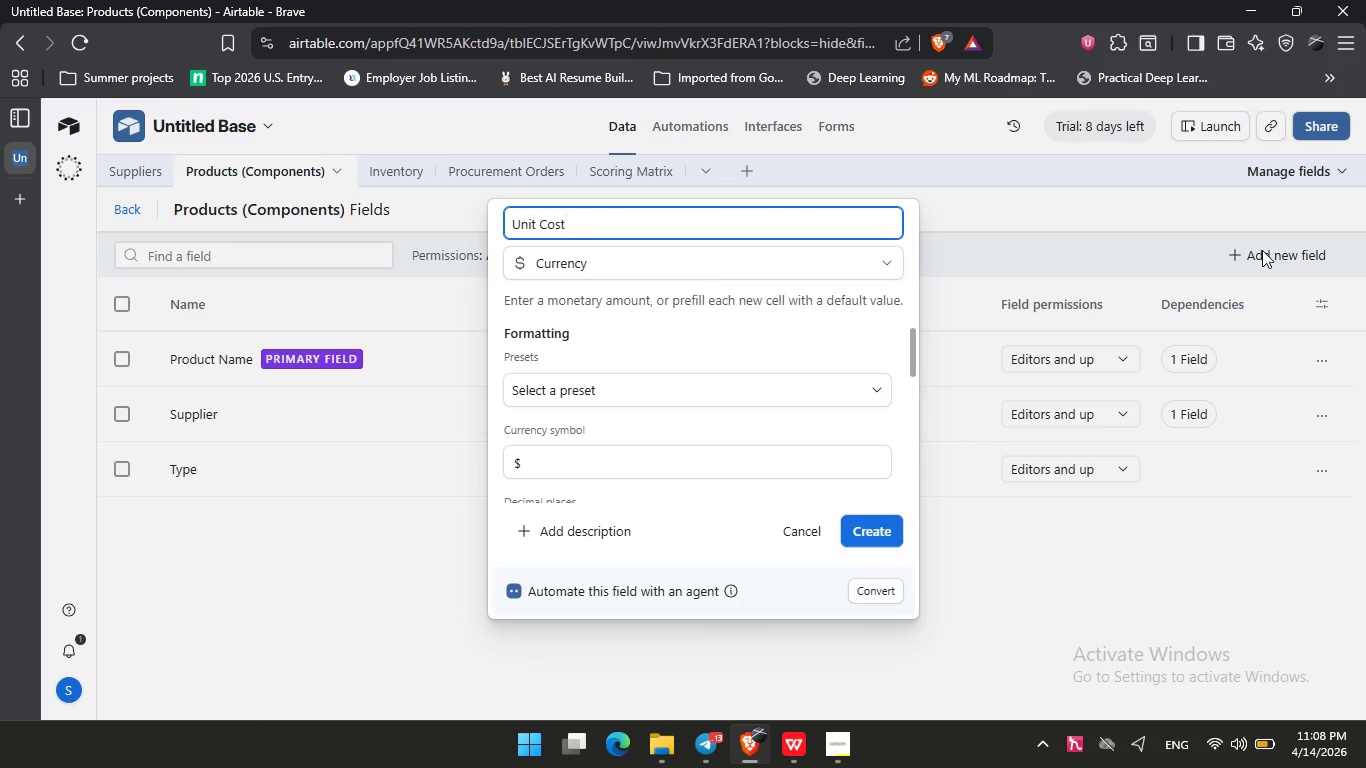 
wait(6.59)
 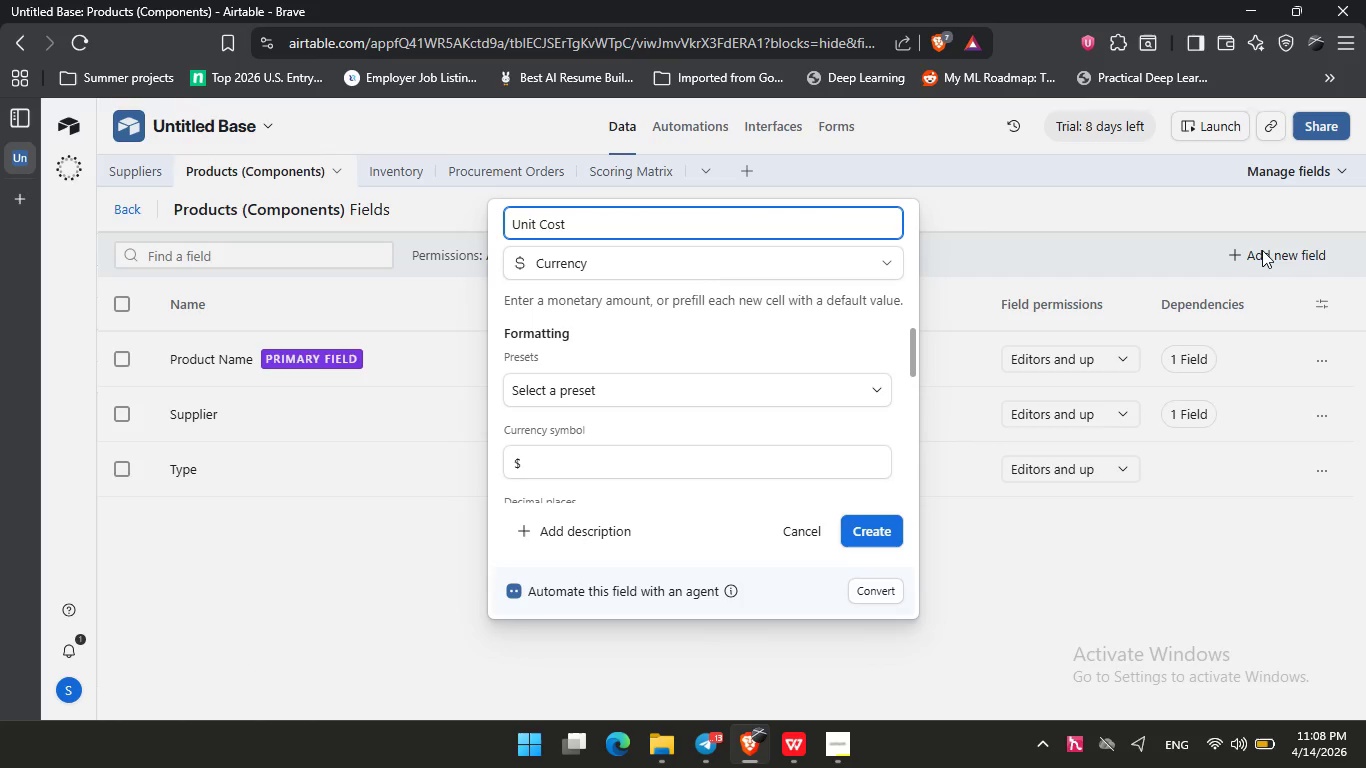 
key(Enter)
 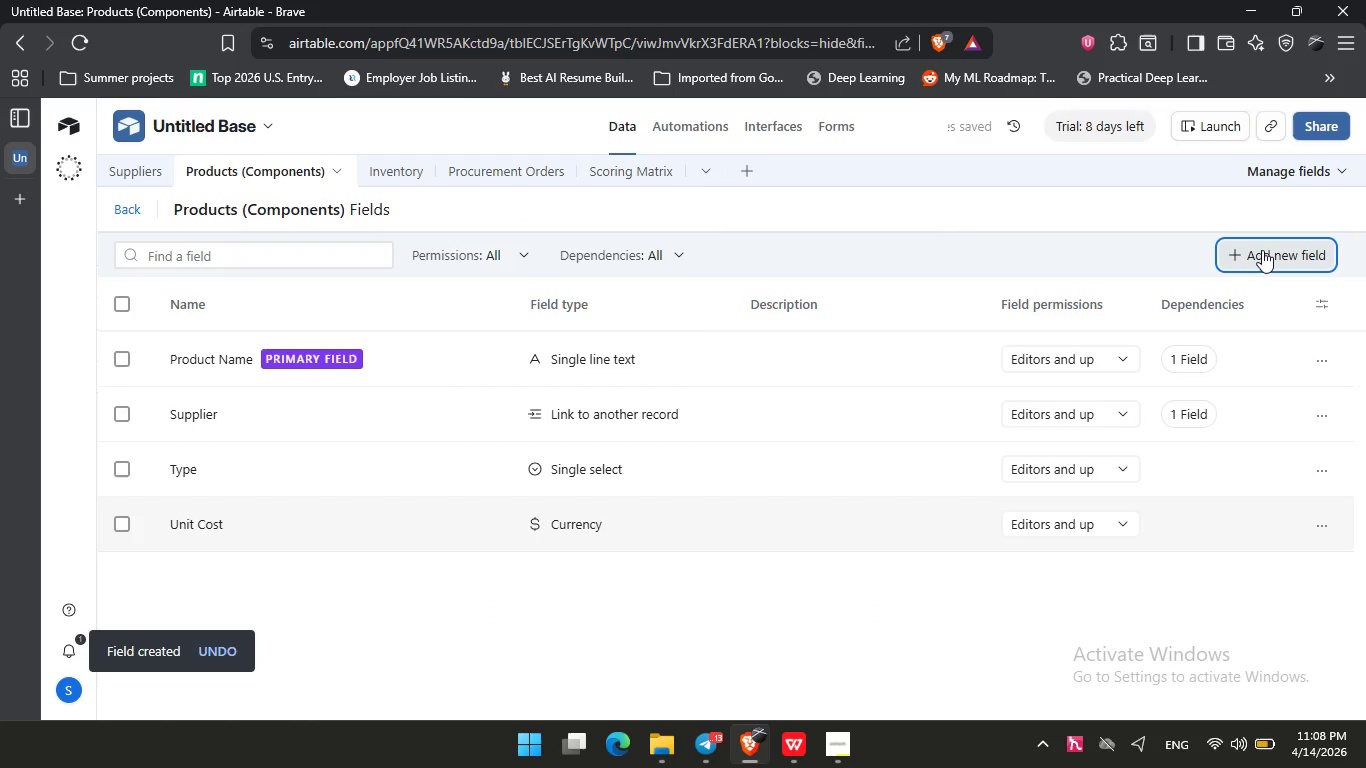 
left_click([1262, 250])
 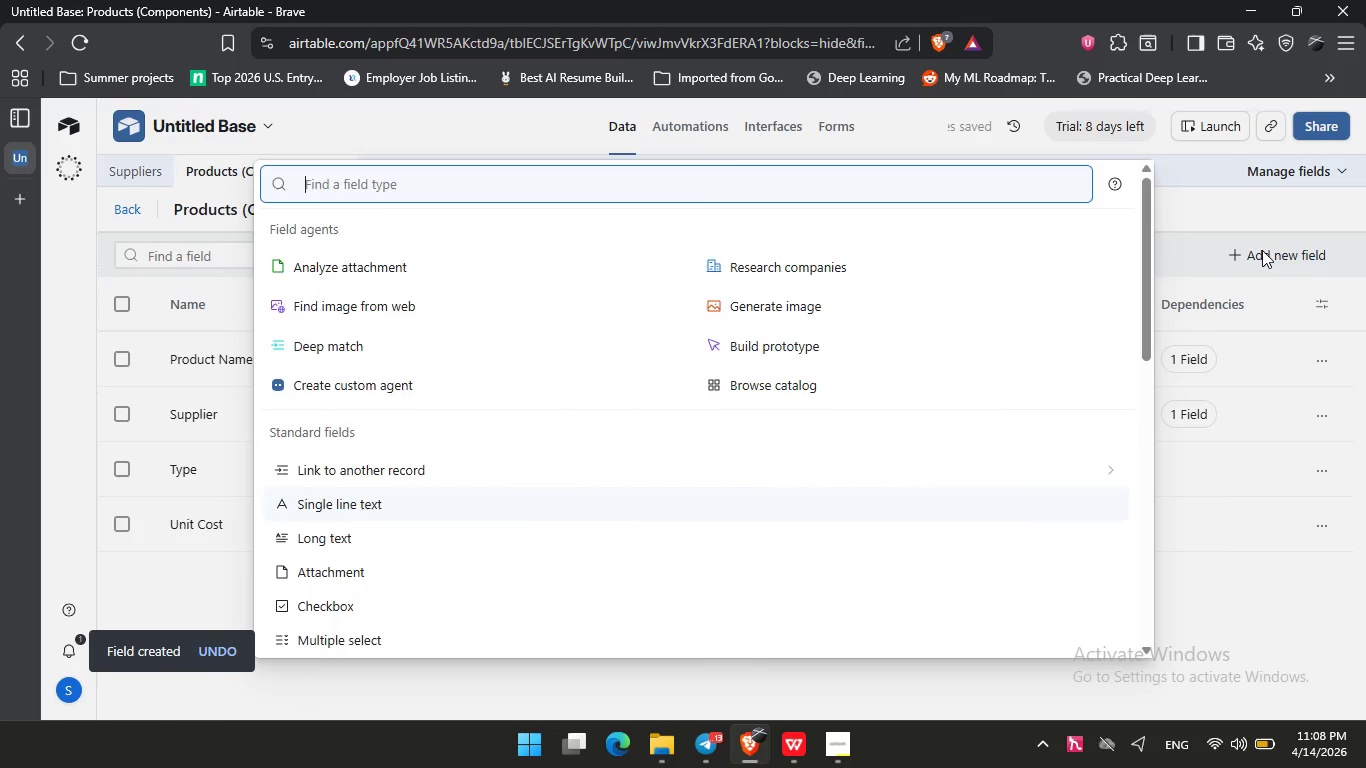 
type(num)
 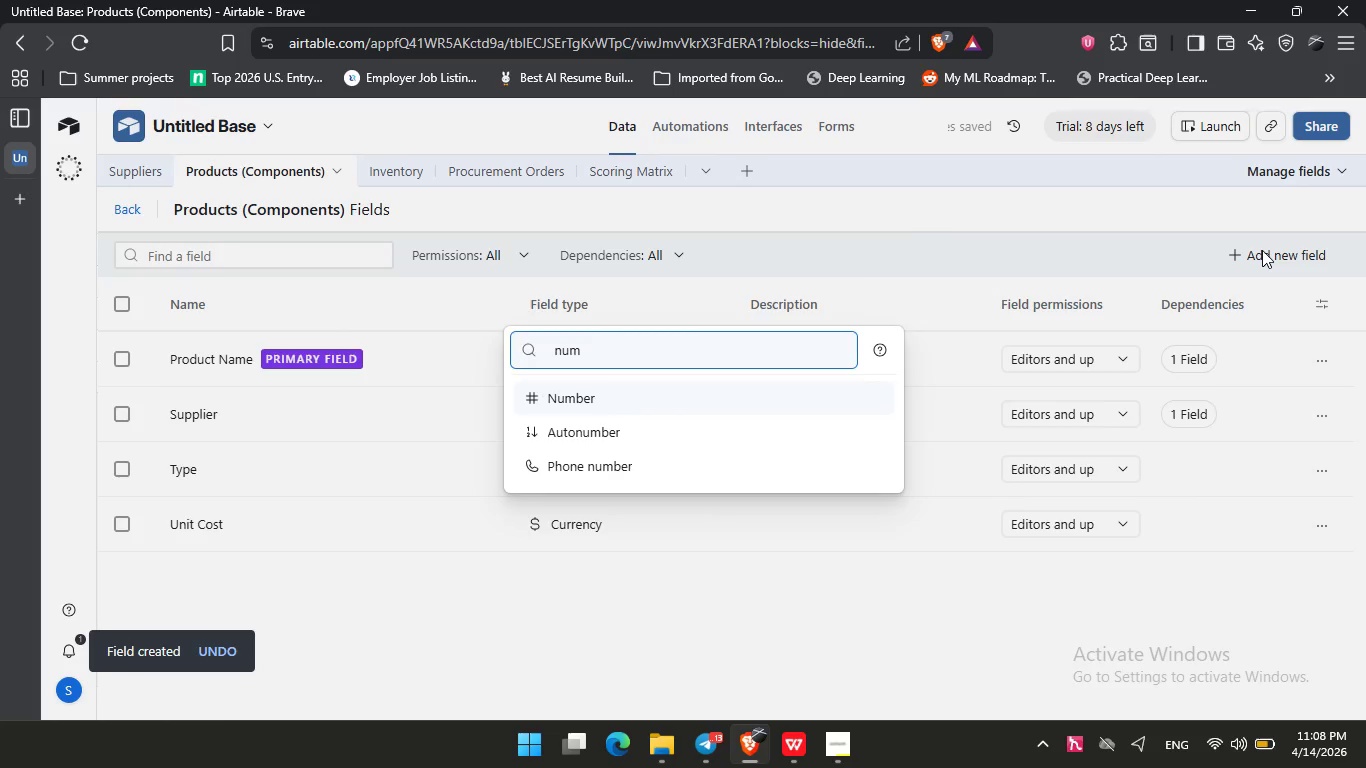 
key(Enter)
 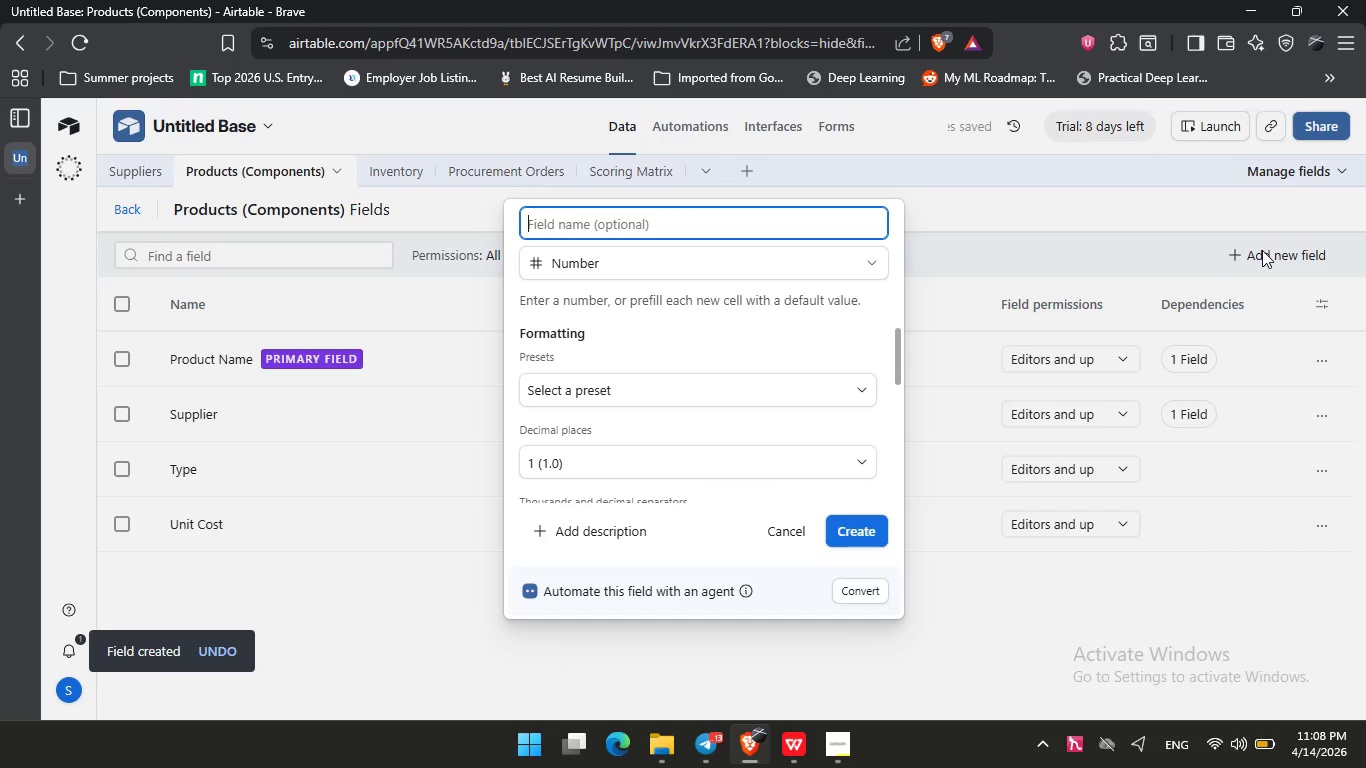 
type(Lifespan (Months )
key(Backspace)
type())
 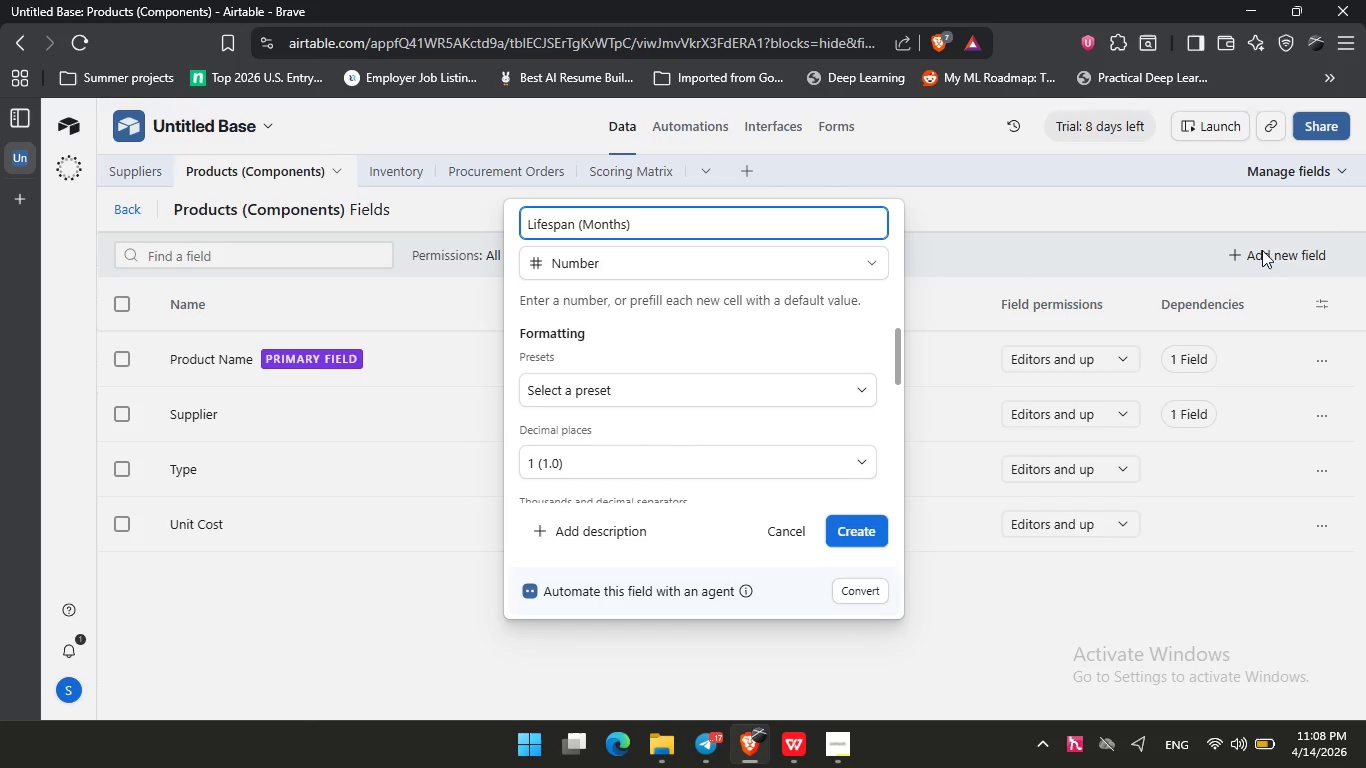 
scroll: coordinate [673, 420], scroll_direction: down, amount: 1.0
 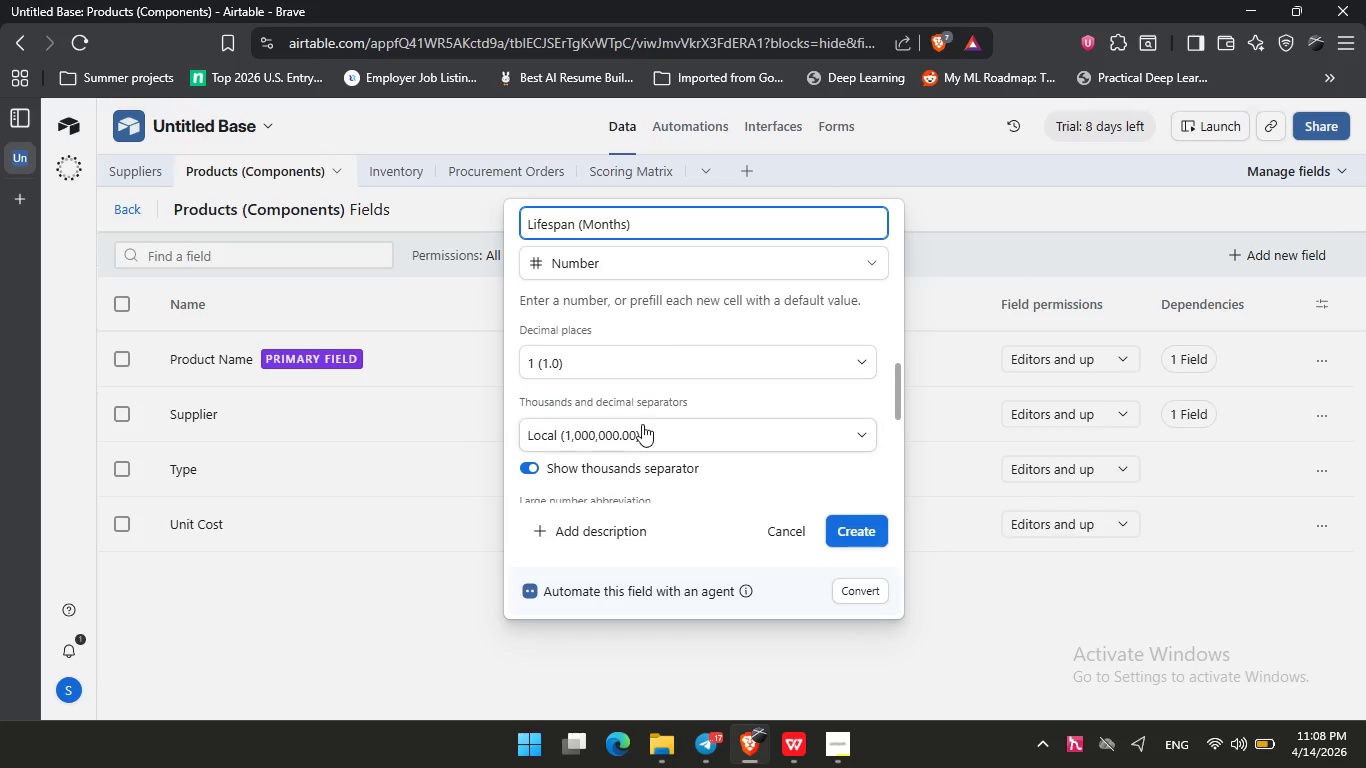 
left_click([640, 373])
 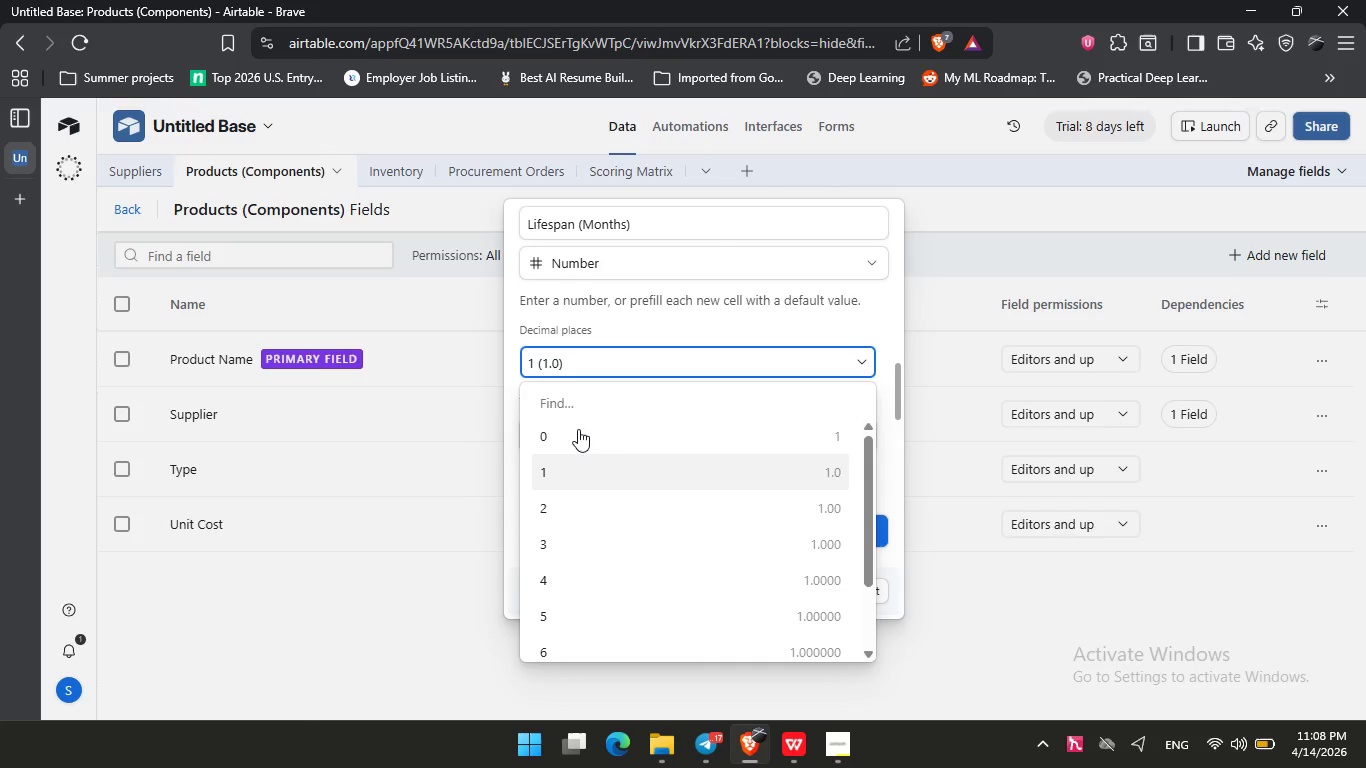 
left_click([578, 431])
 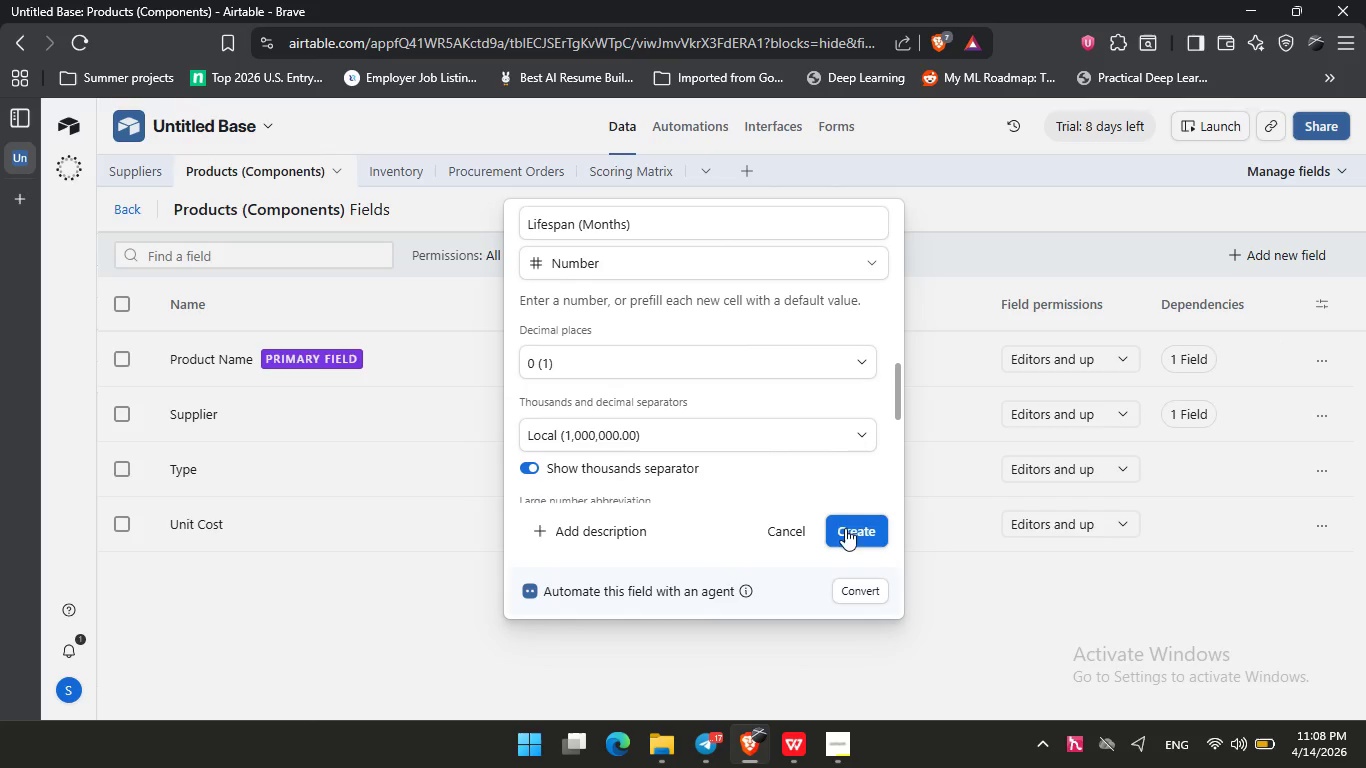 
left_click([855, 535])
 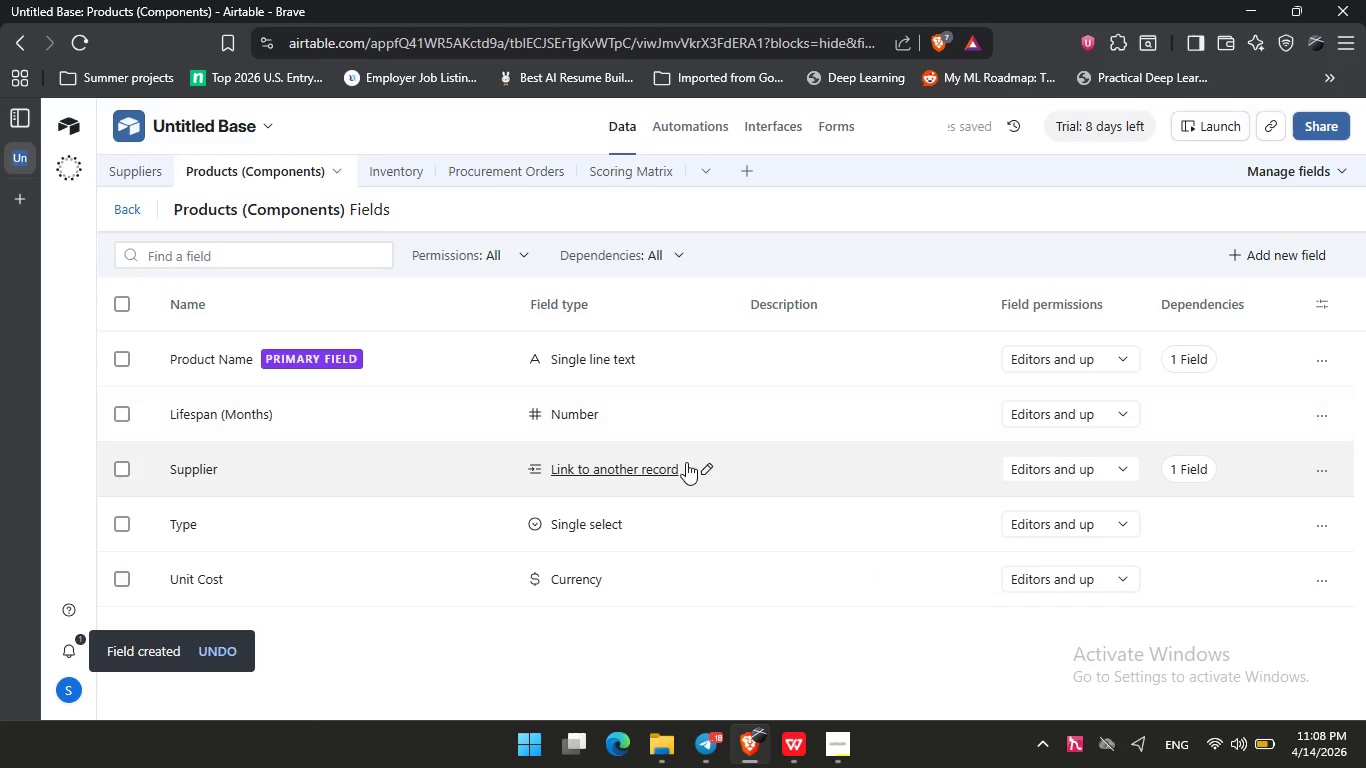 
left_click([656, 518])
 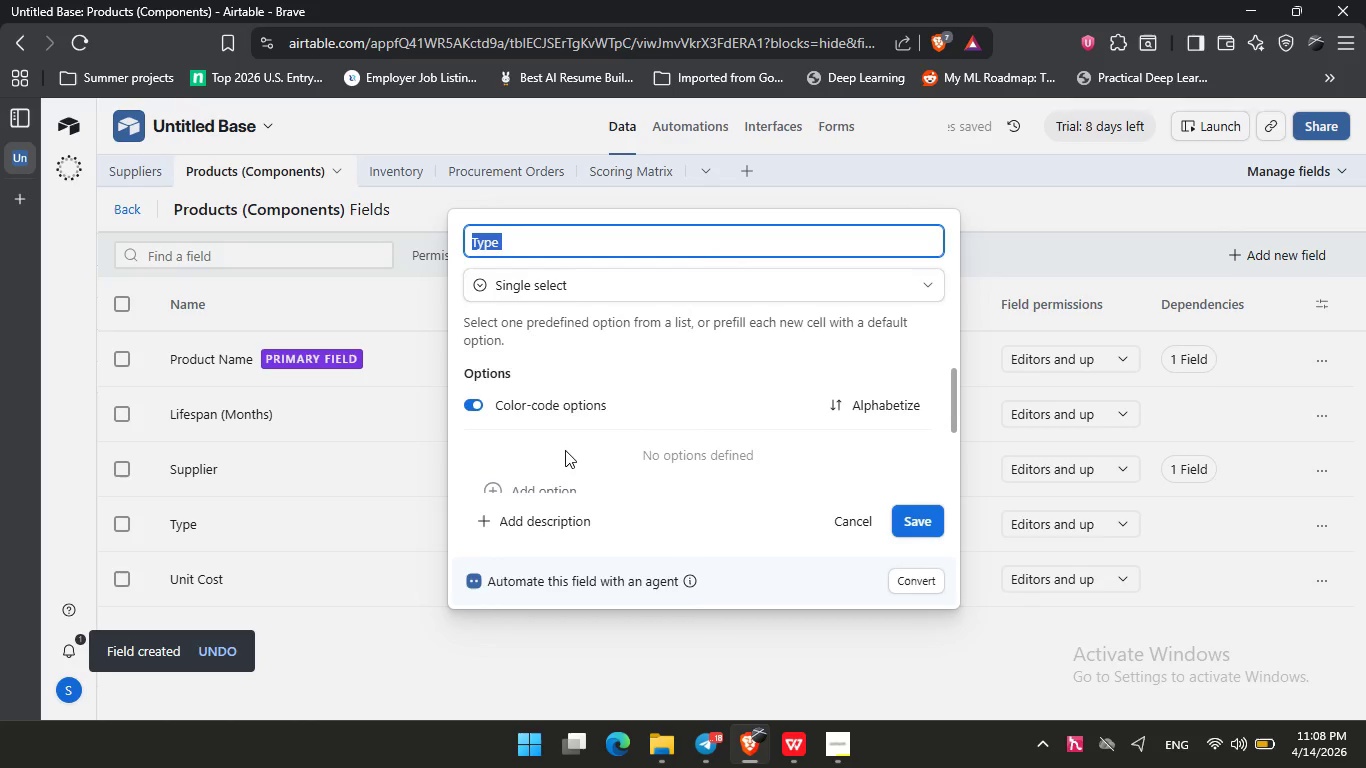 
scroll: coordinate [565, 451], scroll_direction: down, amount: 2.0
 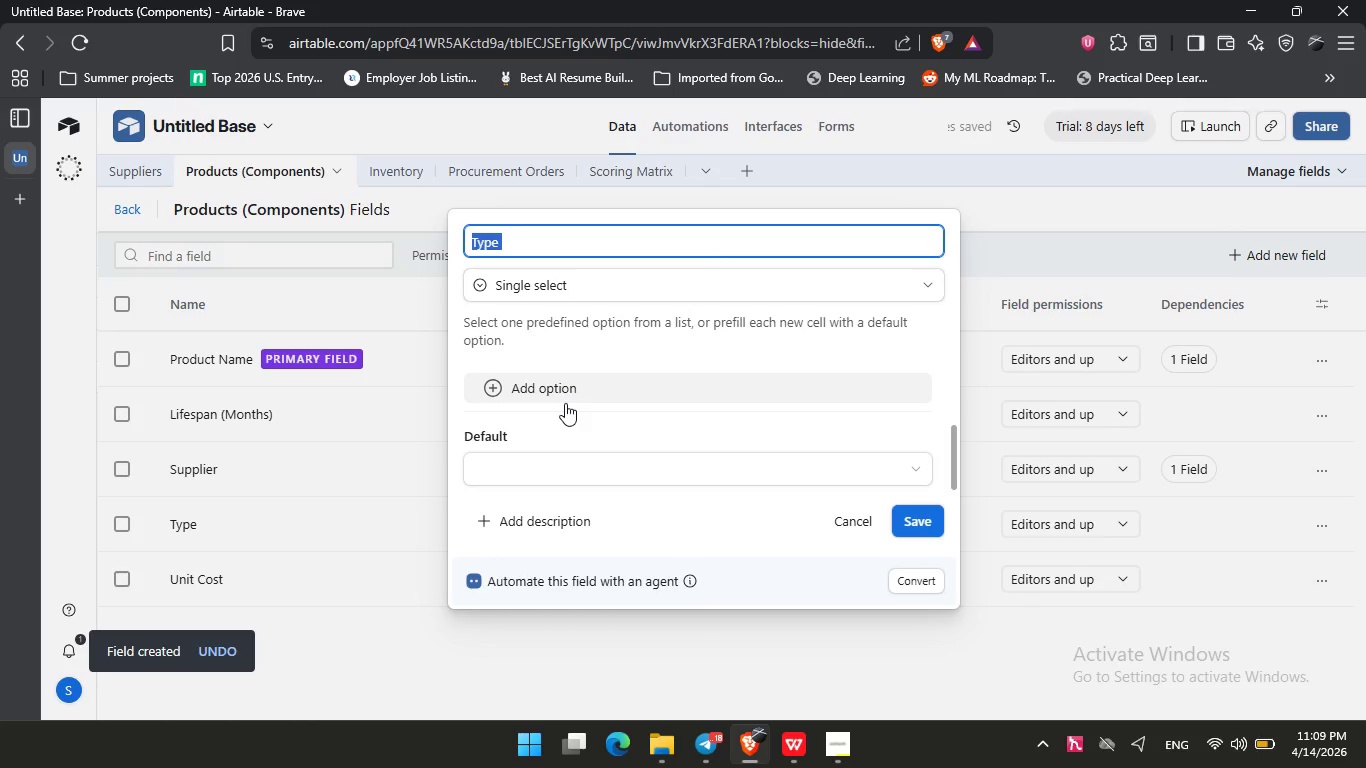 
left_click([565, 403])
 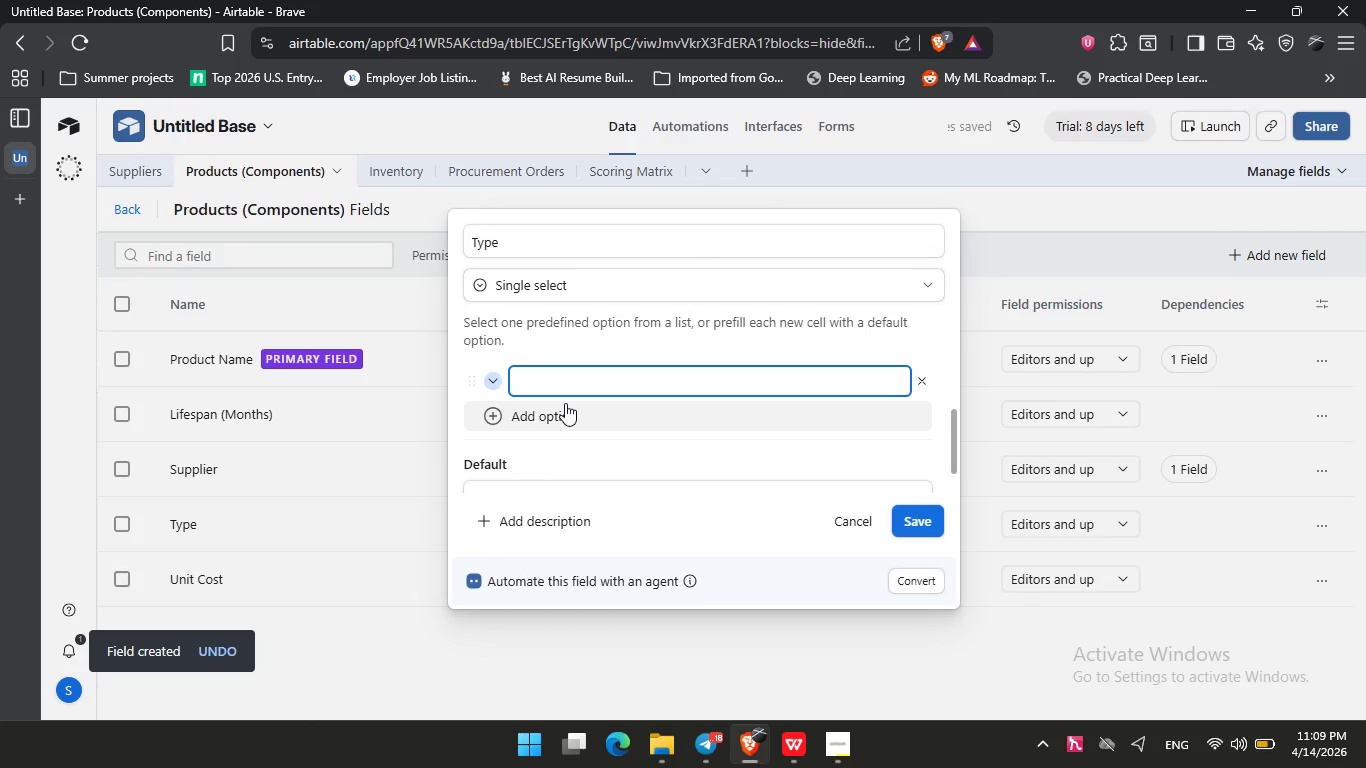 
type(Build-Out Asste )
key(Backspace)
key(Backspace)
key(Backspace)
type(et )
 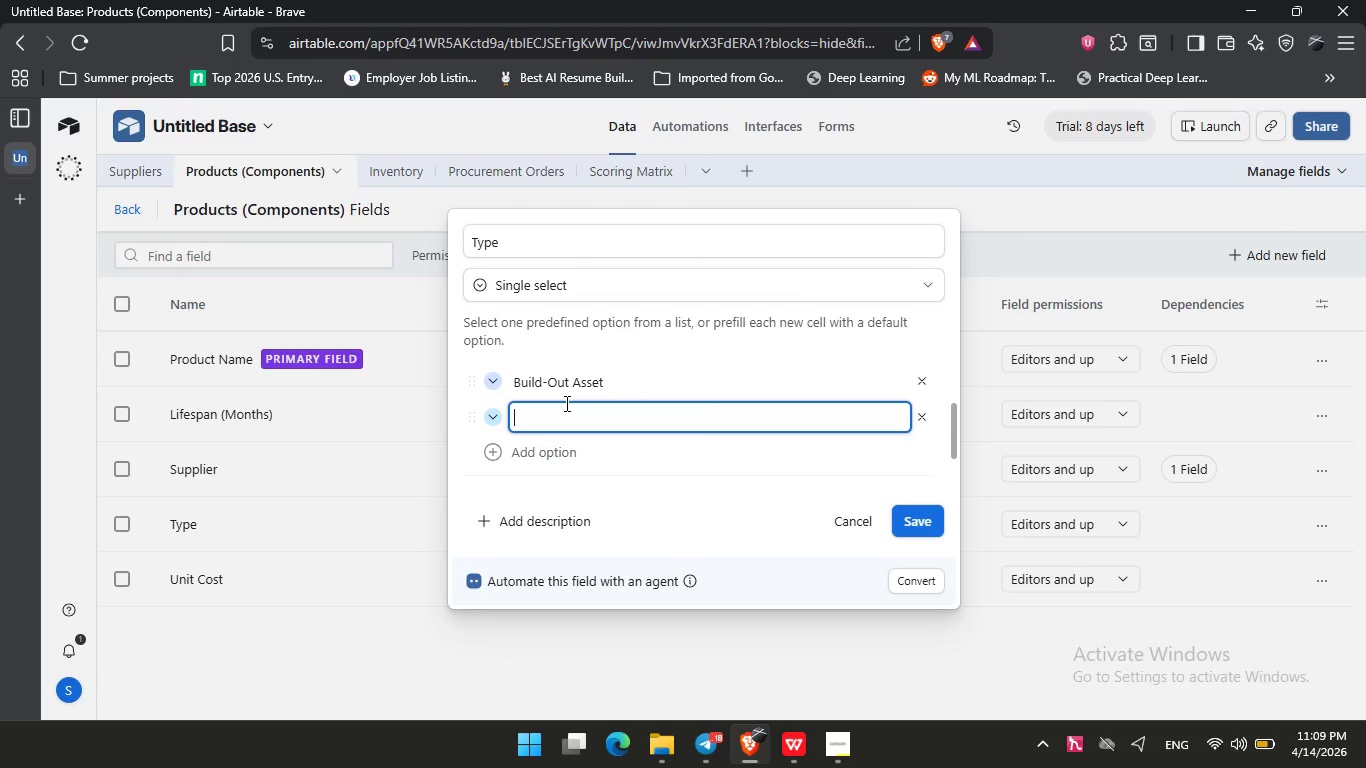 
 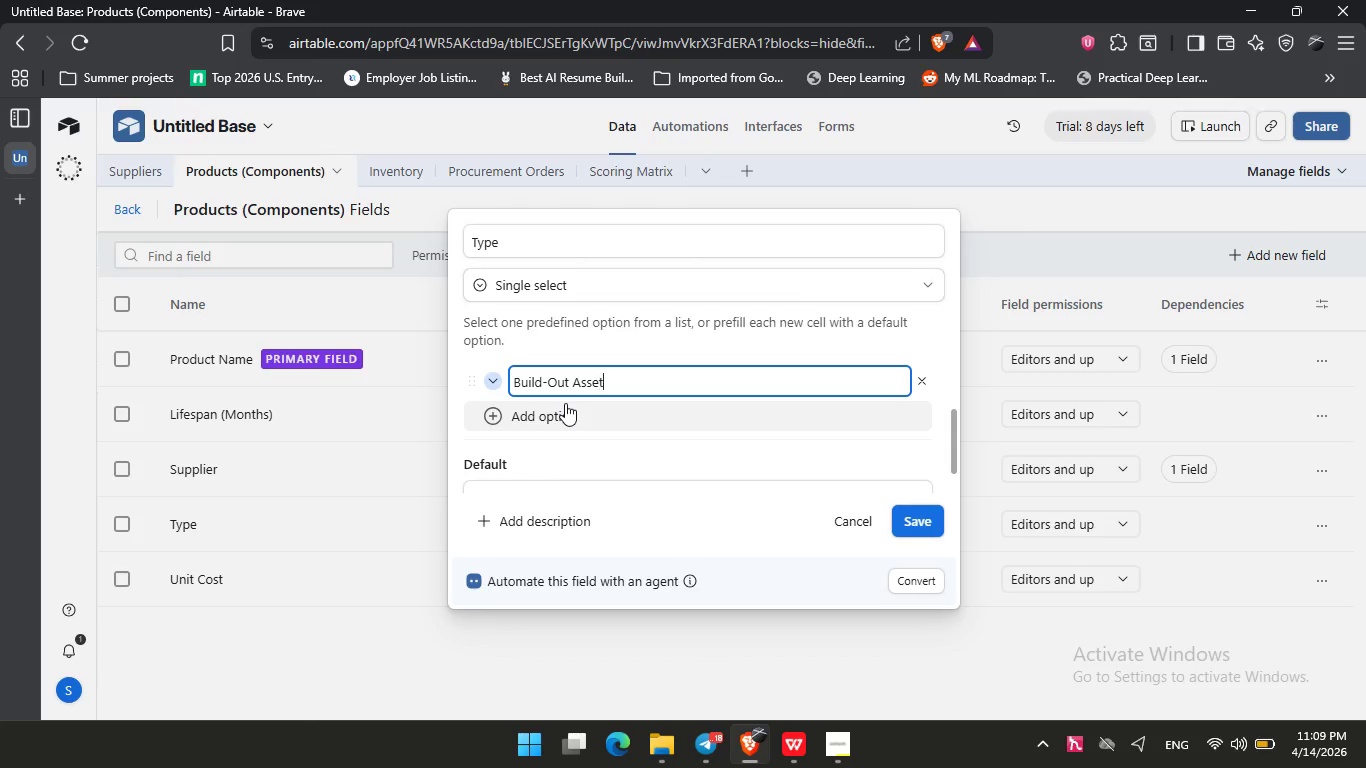 
key(Enter)
 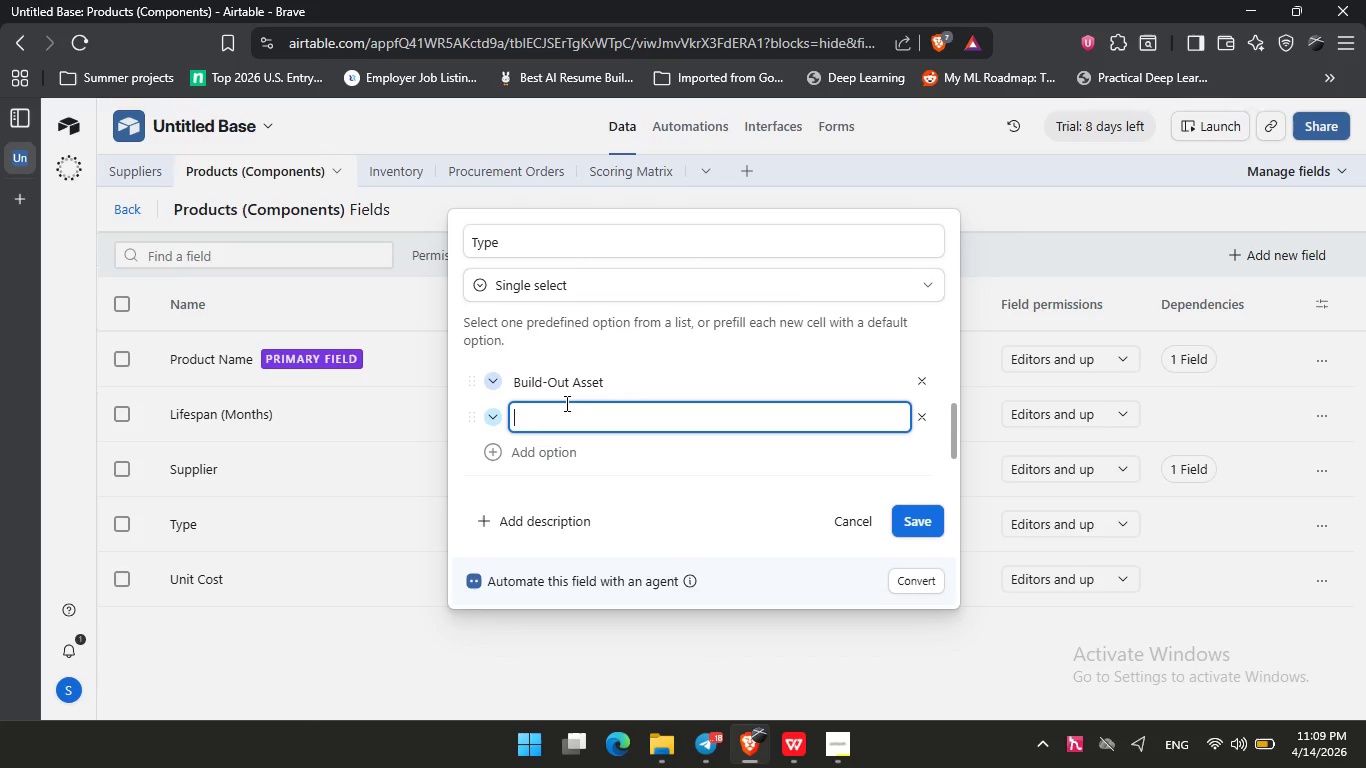 
type(Operat)
 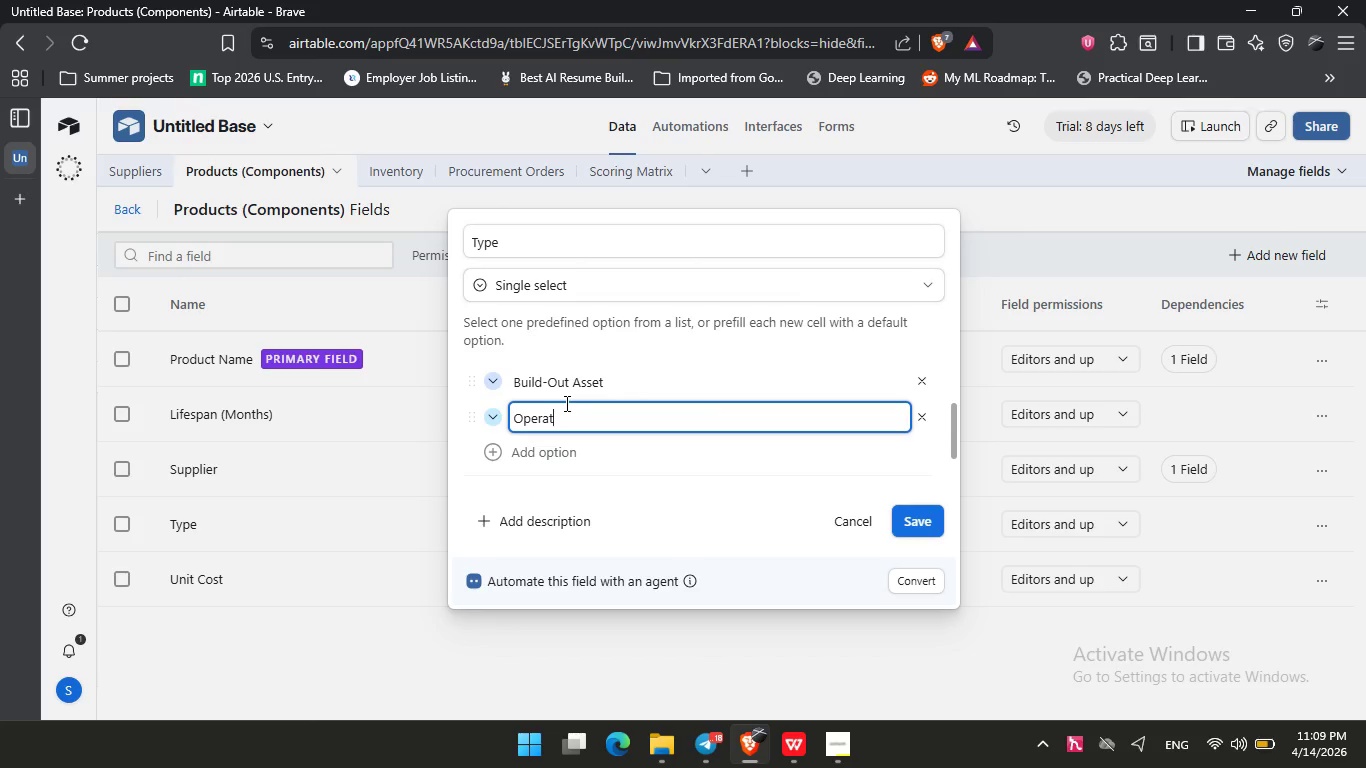 
type(ional Consumable )
 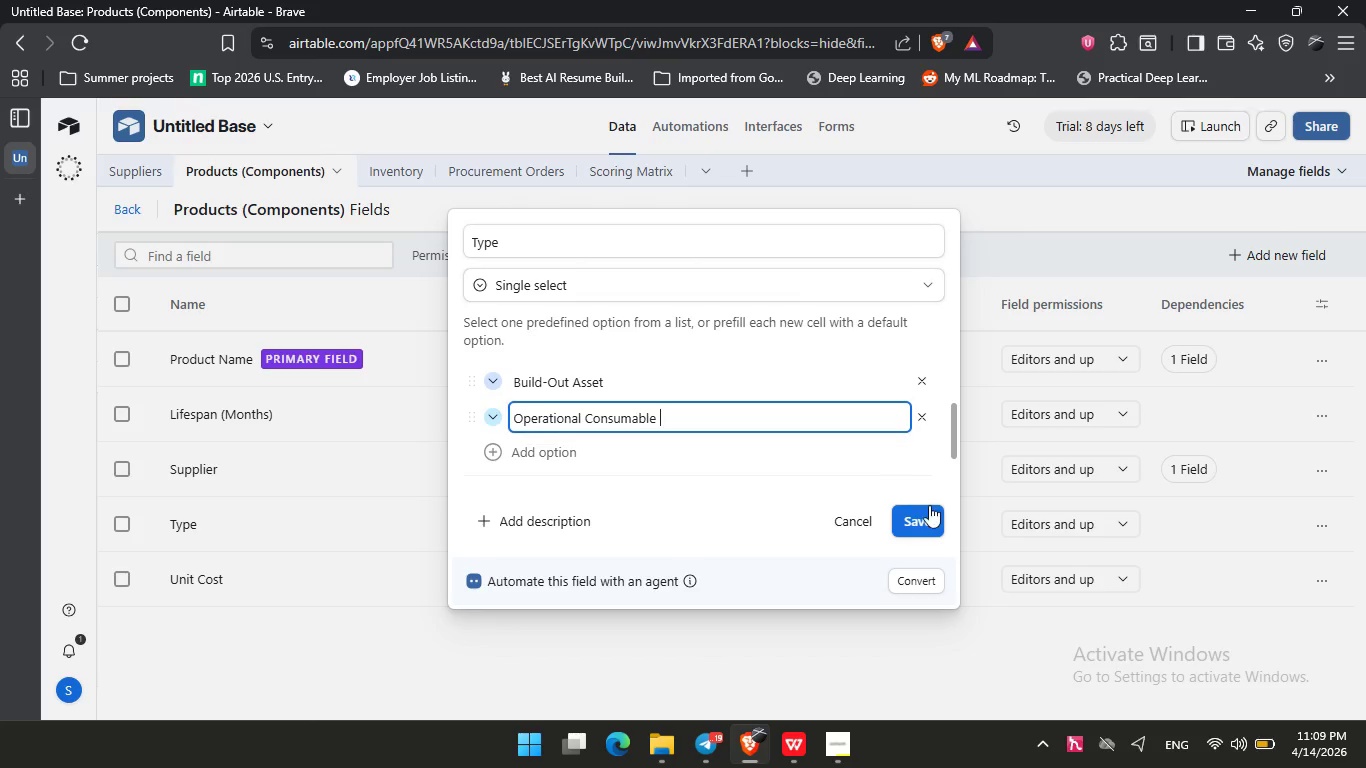 
left_click([929, 515])
 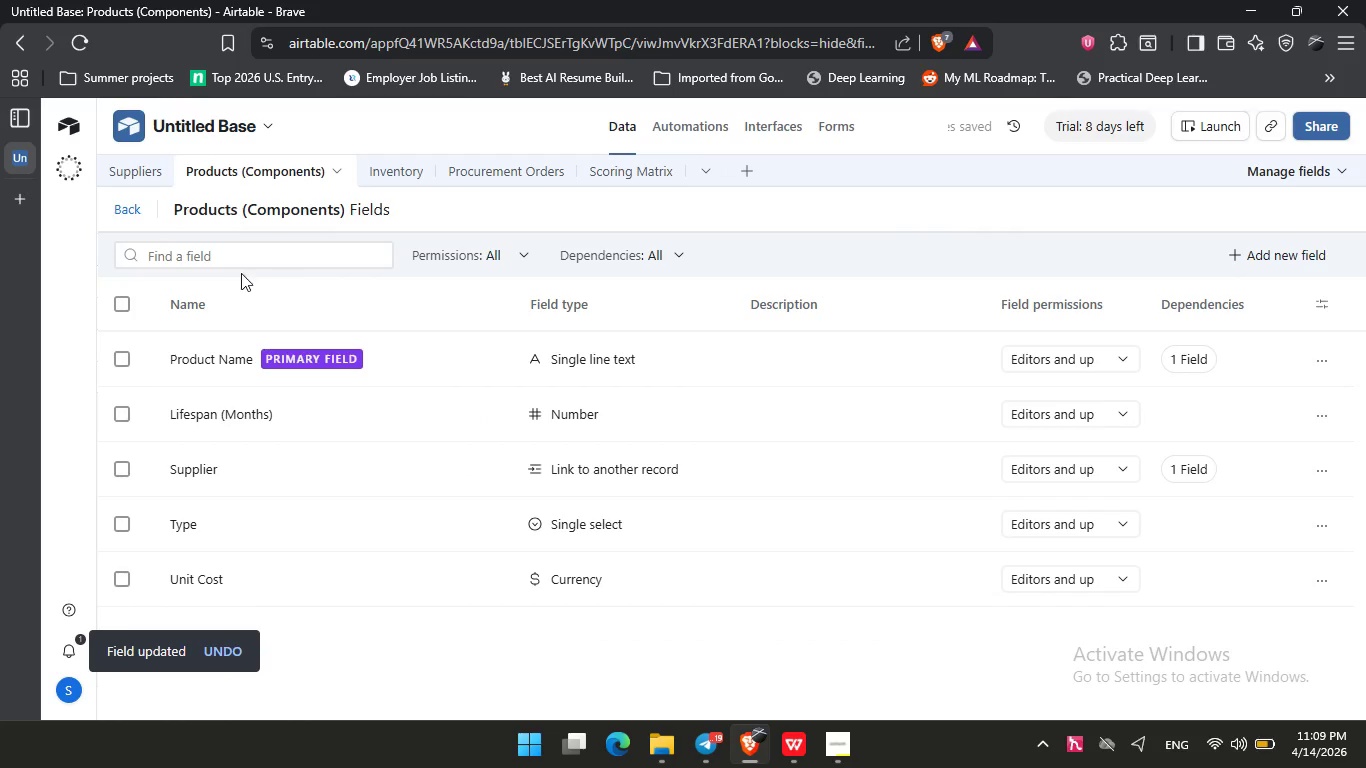 
left_click([116, 206])
 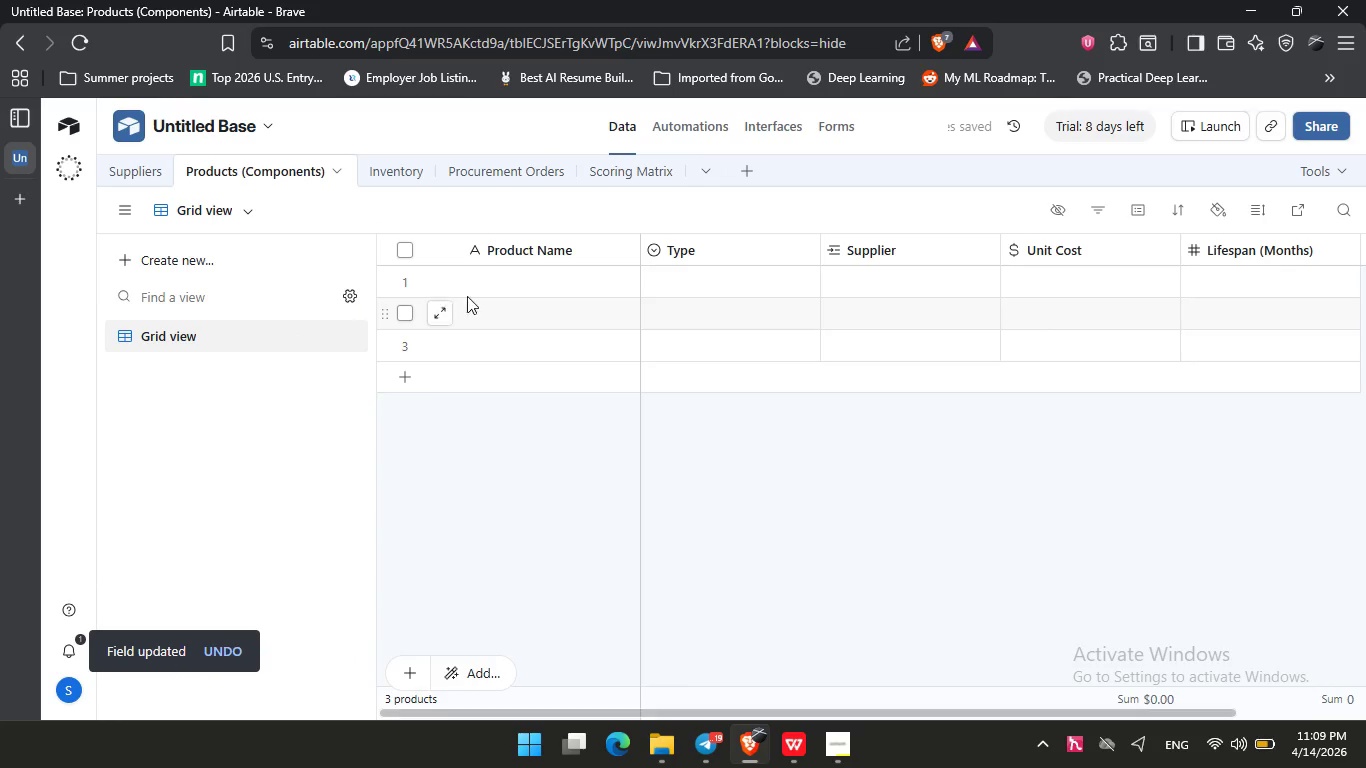 
left_click([492, 291])
 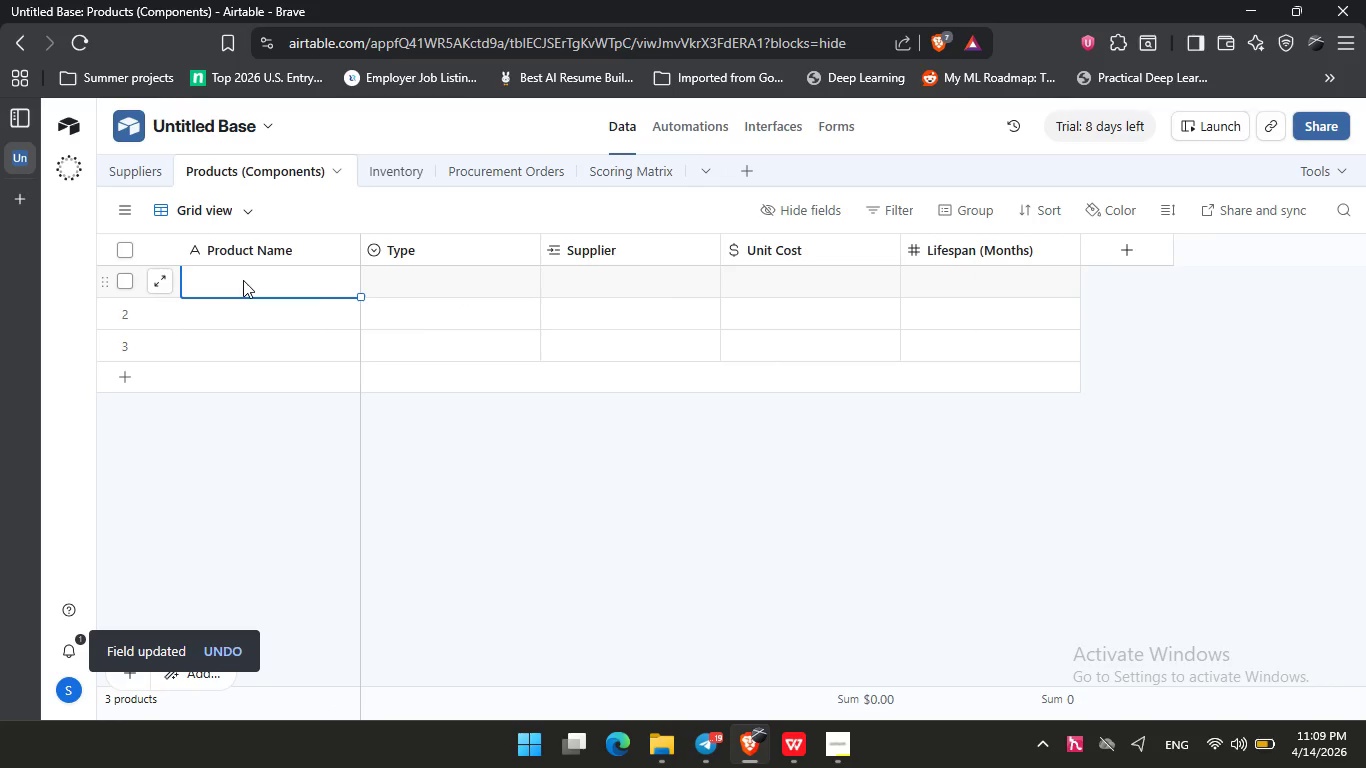 
type(Harvia M3 So)
key(Backspace)
type(tove )
 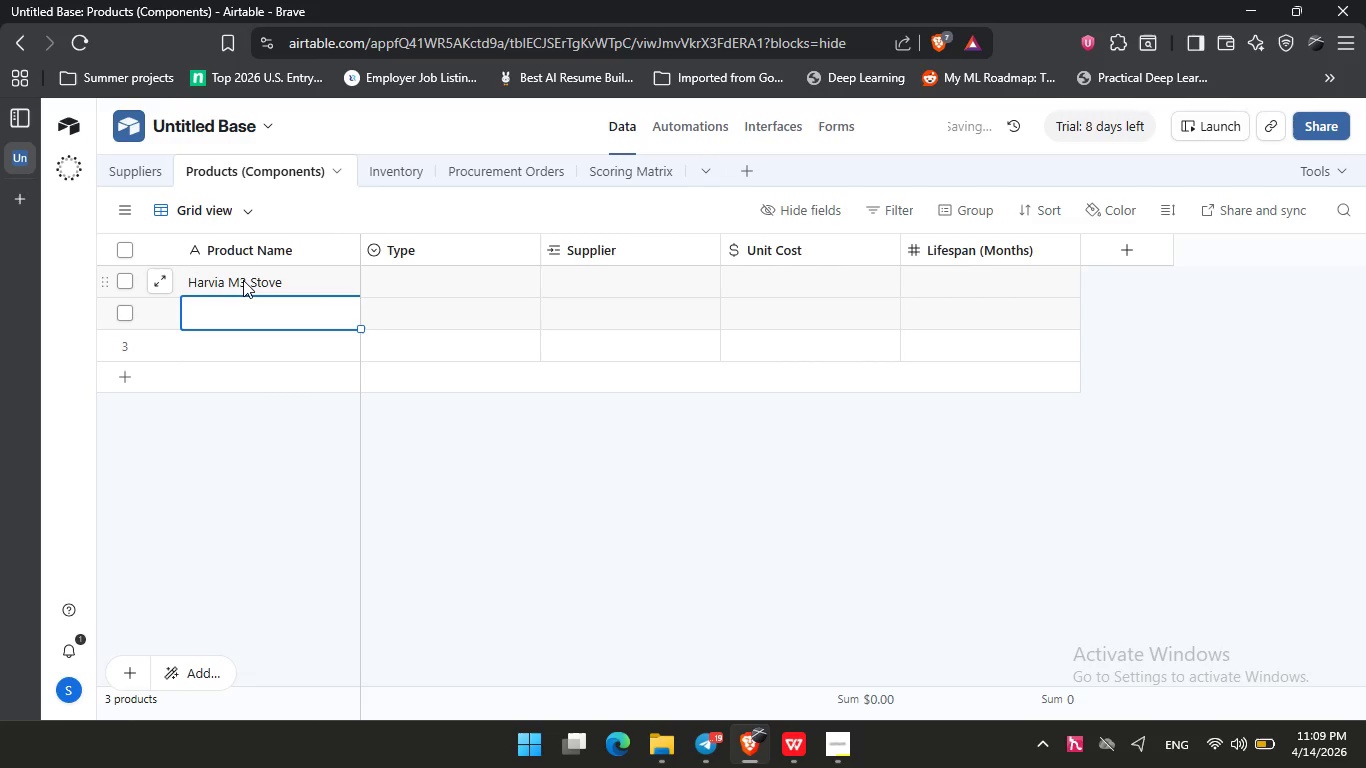 
 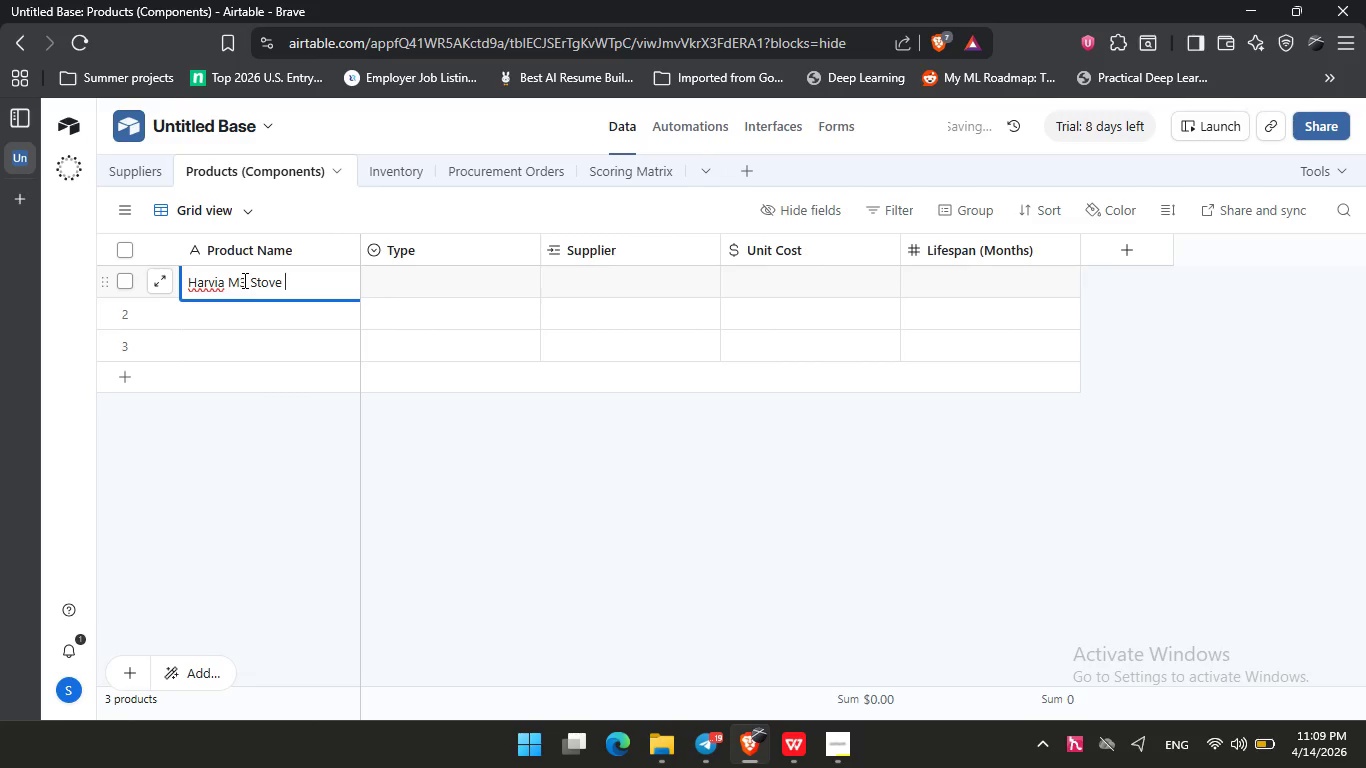 
key(Enter)
 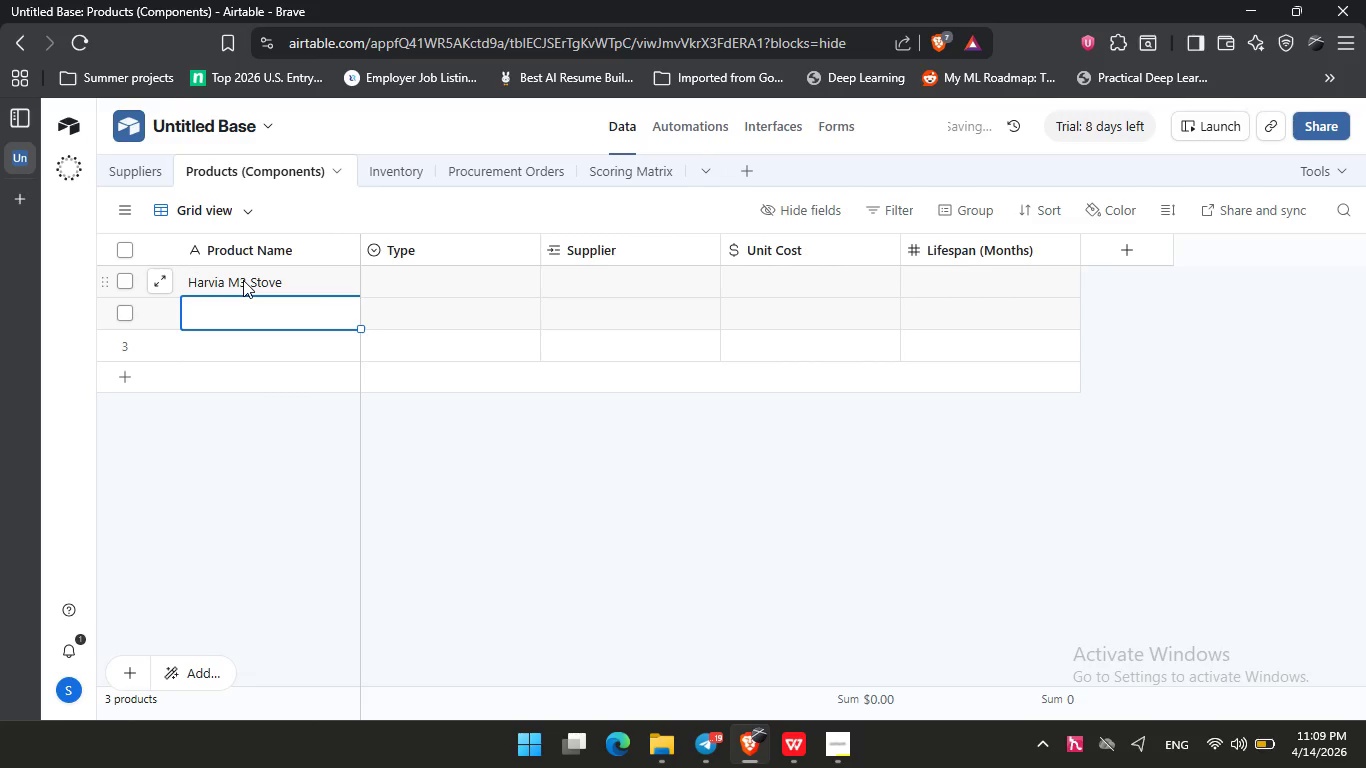 
type(HUUM Hive Stove )
 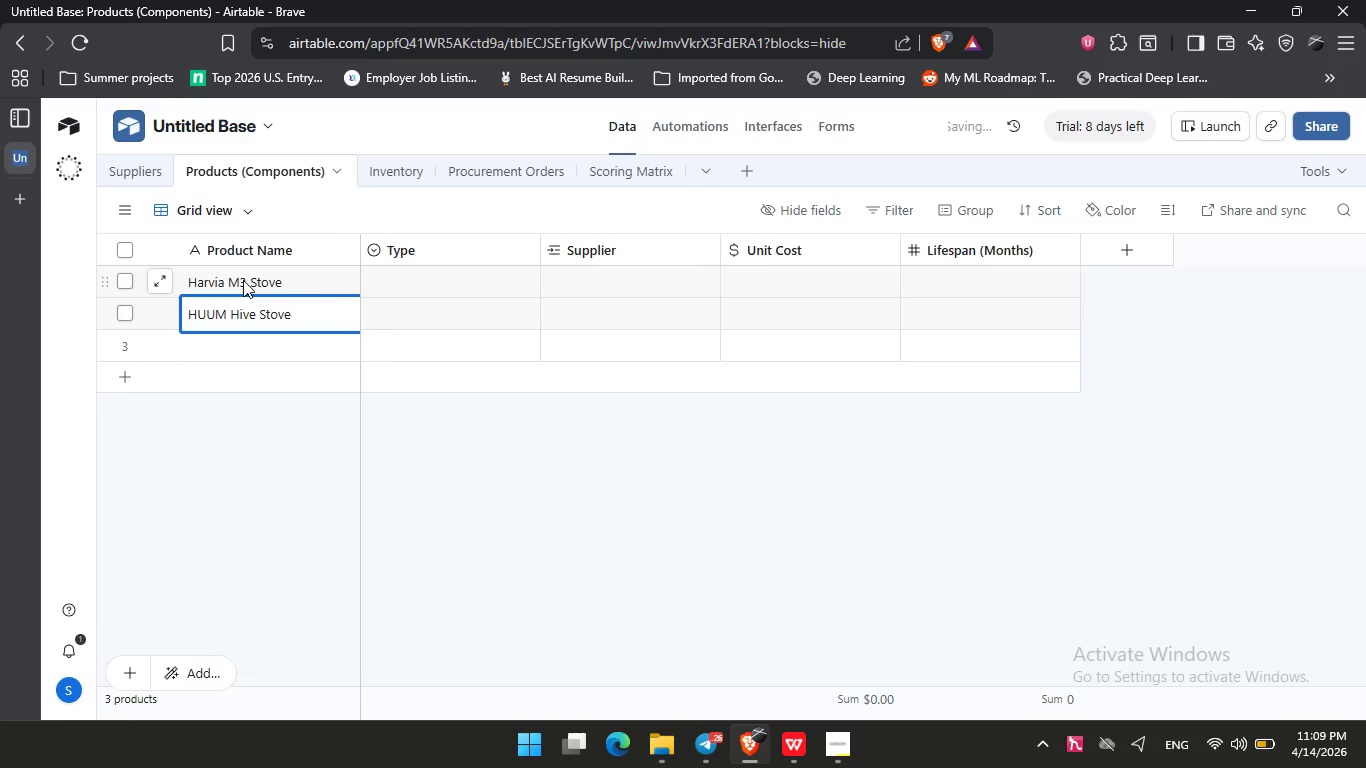 
left_click([121, 378])
 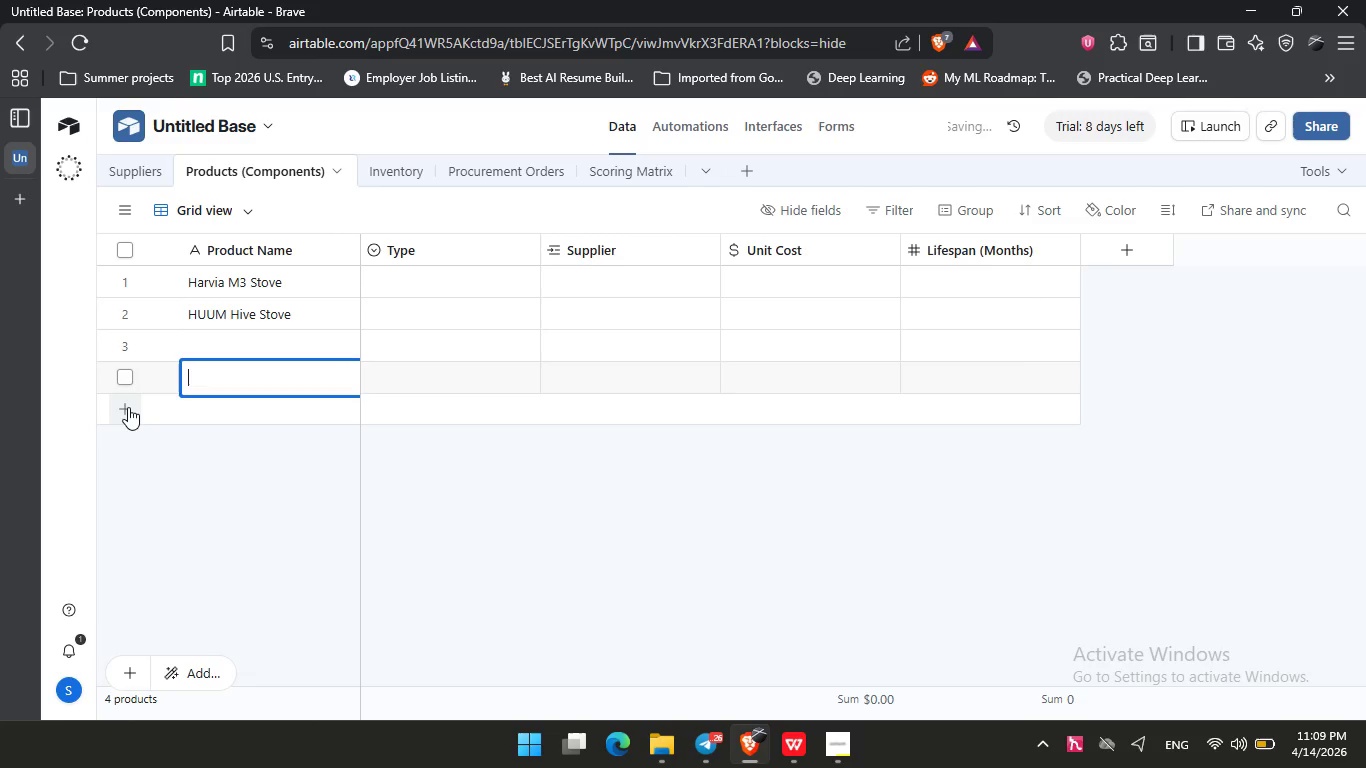 
left_click([128, 408])
 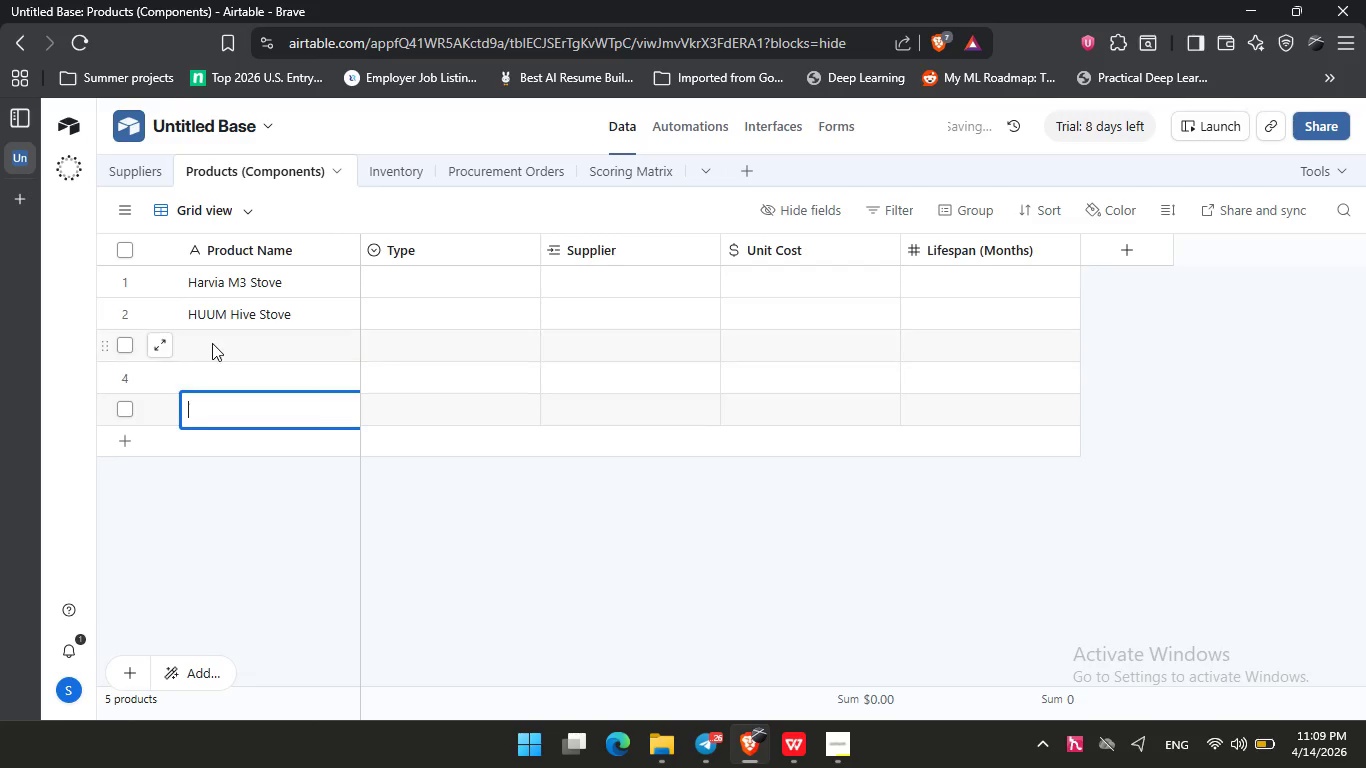 
left_click([214, 337])
 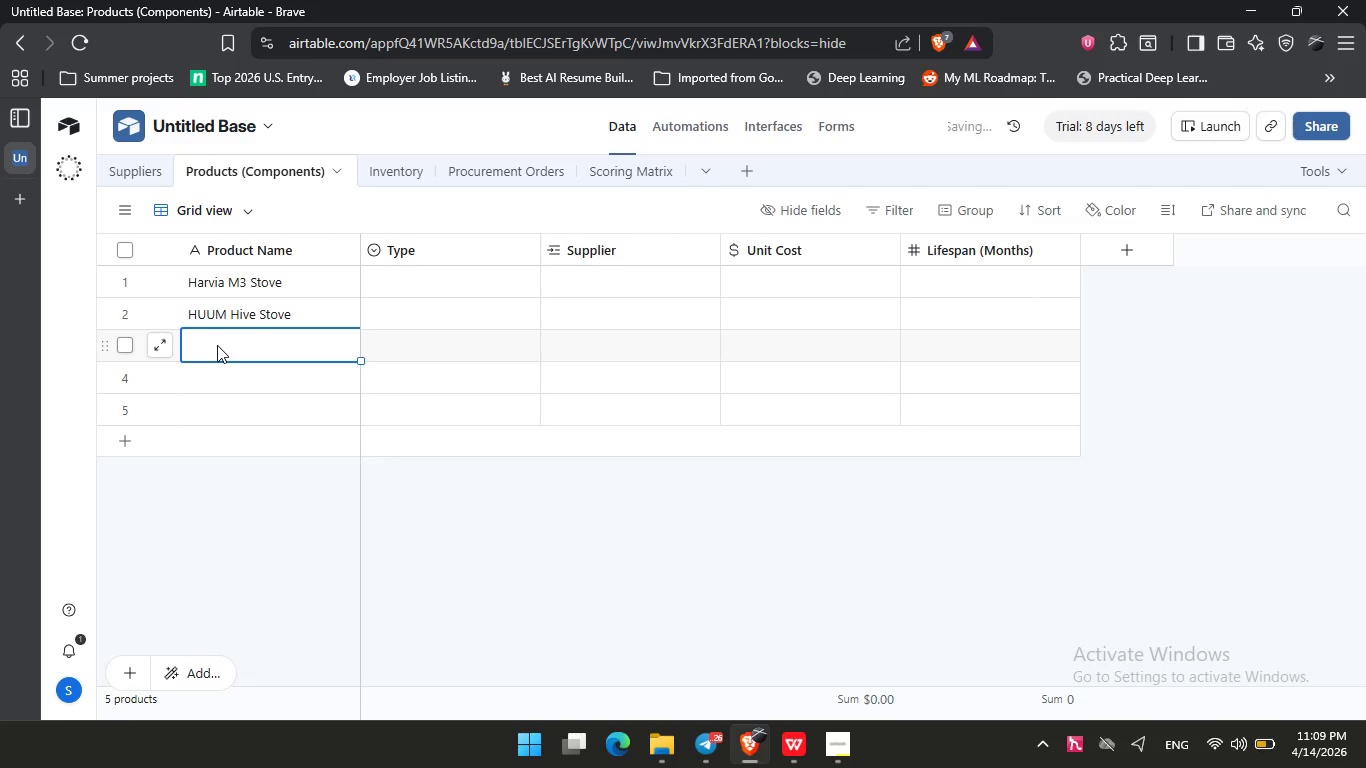 
type(Cedar Bench Panel s)
key(Backspace)
key(Backspace)
type(s )
 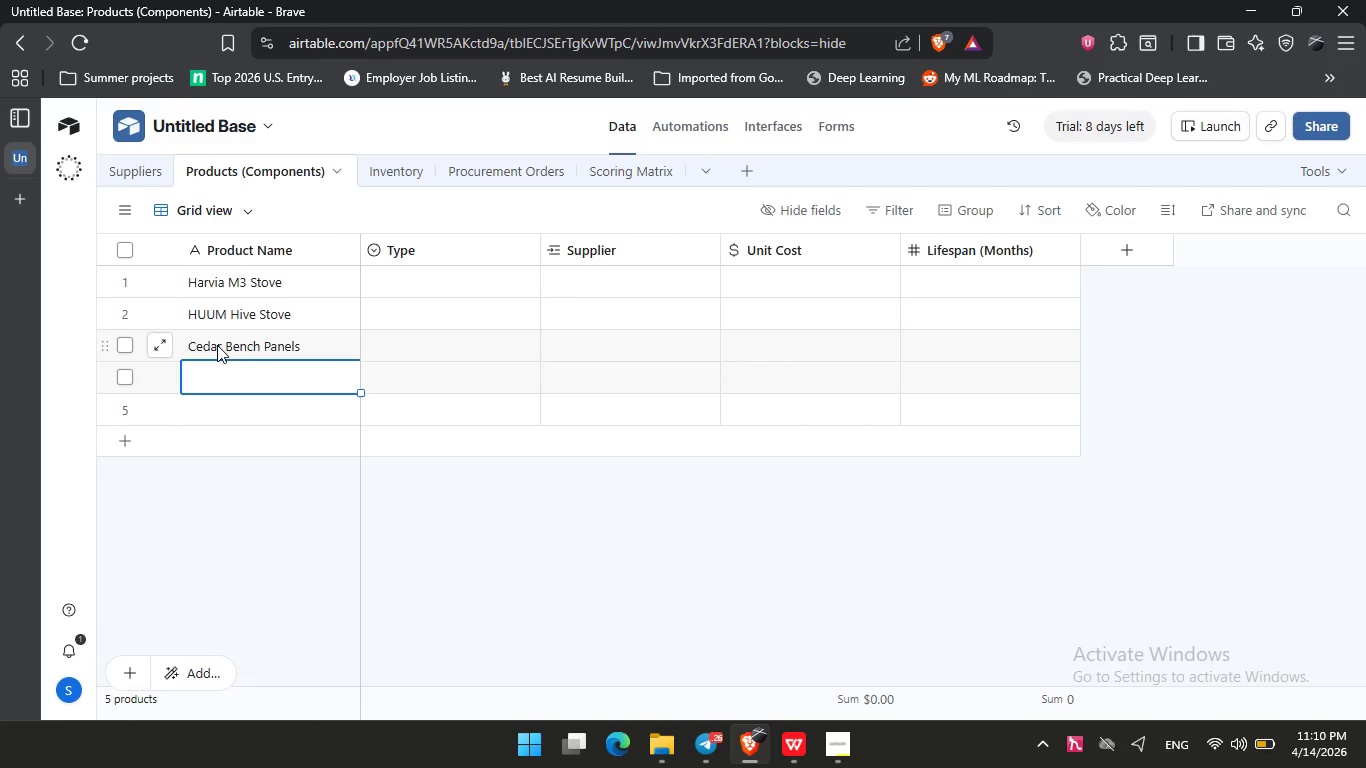 
 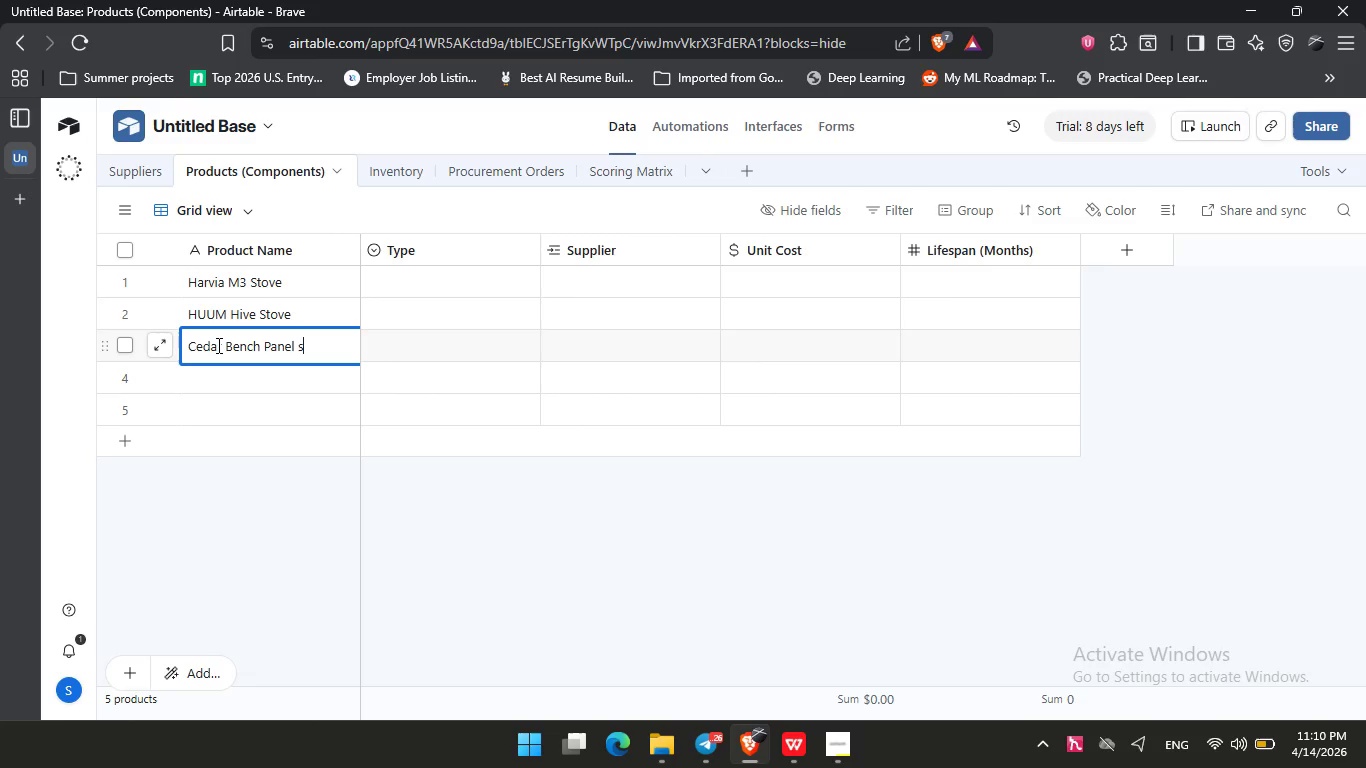 
key(Enter)
 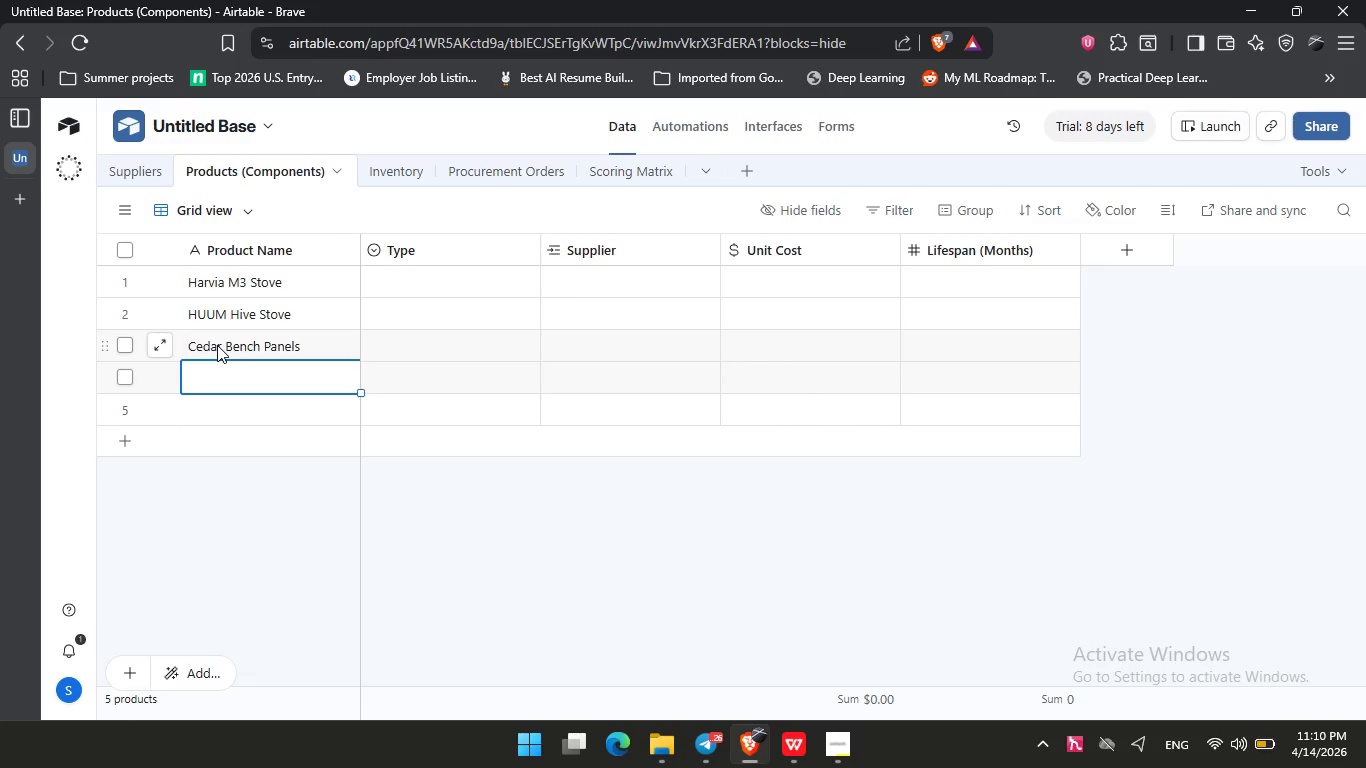 
type(Sauna Stovr)
key(Backspace)
type(e Kits)
key(Backspace)
 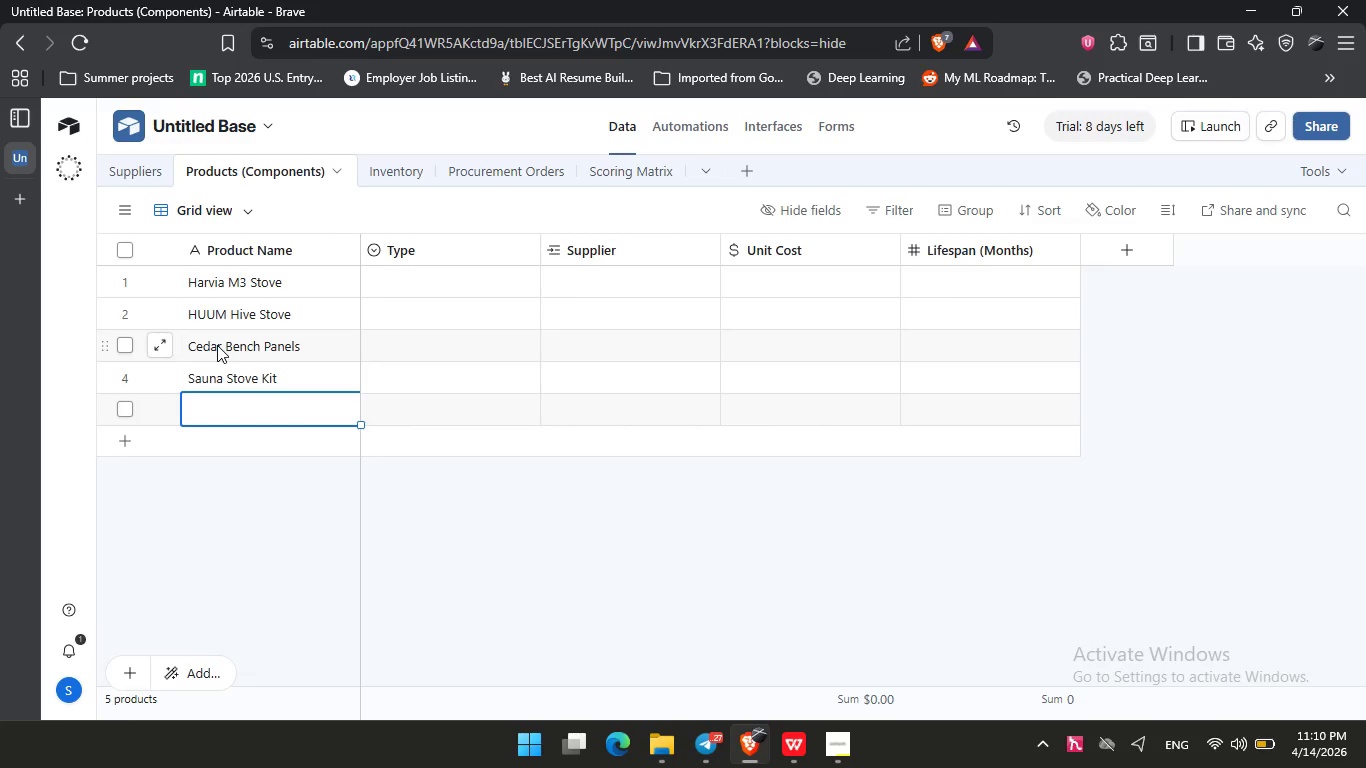 
 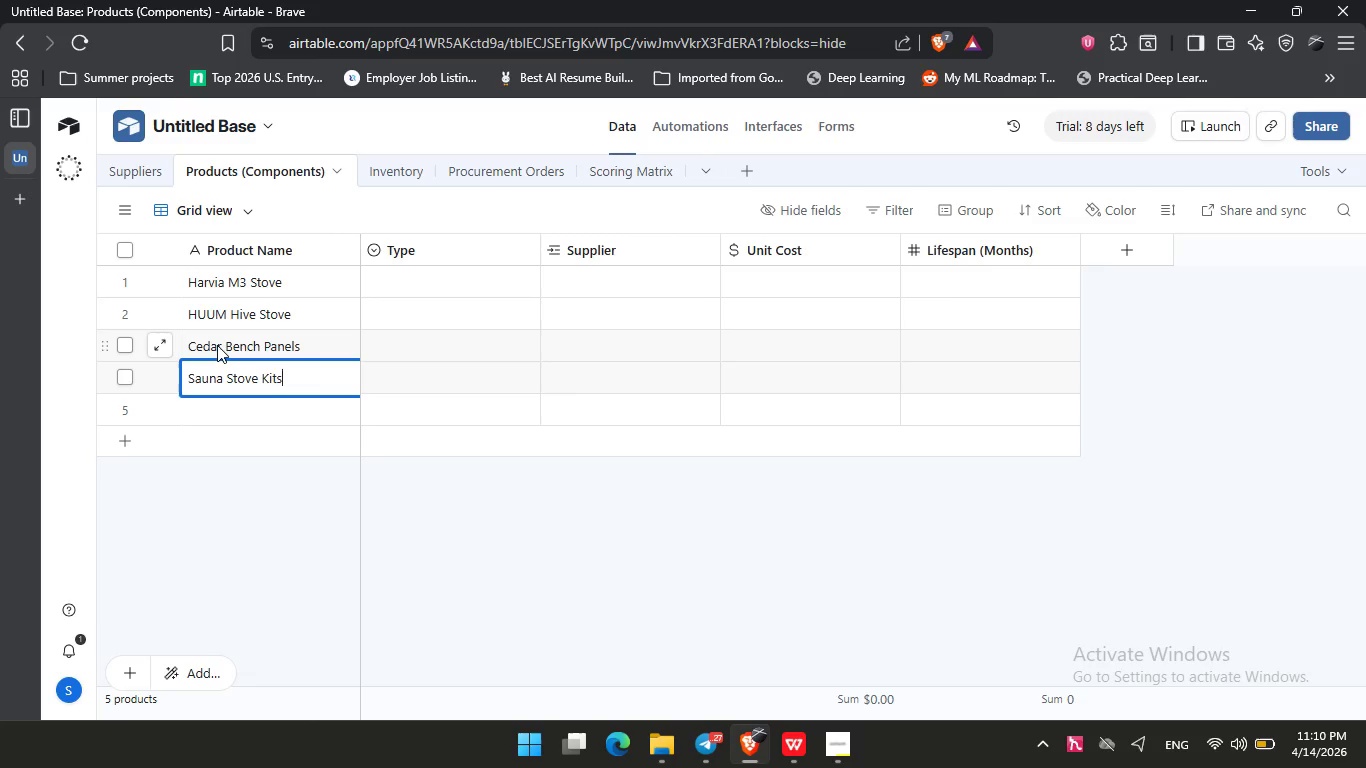 
key(Enter)
 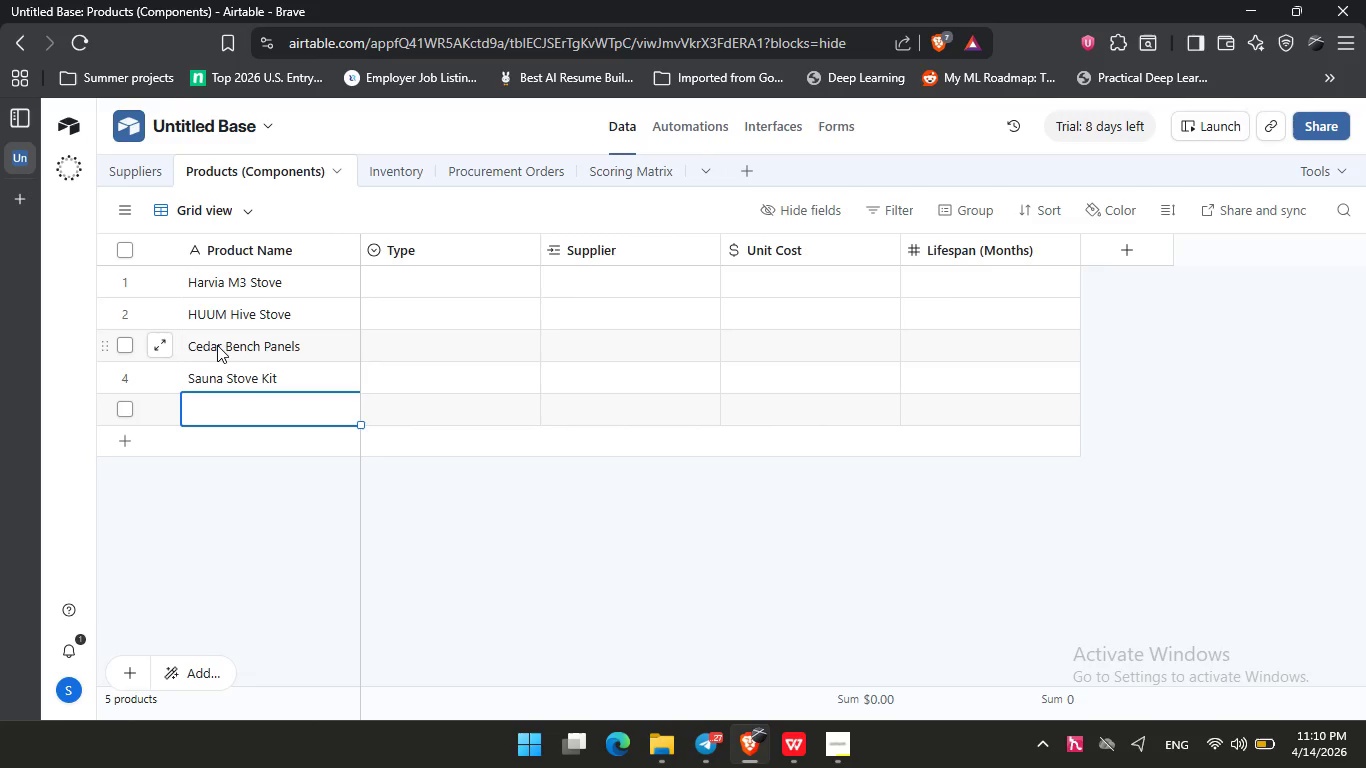 
type(Organic Towels )
 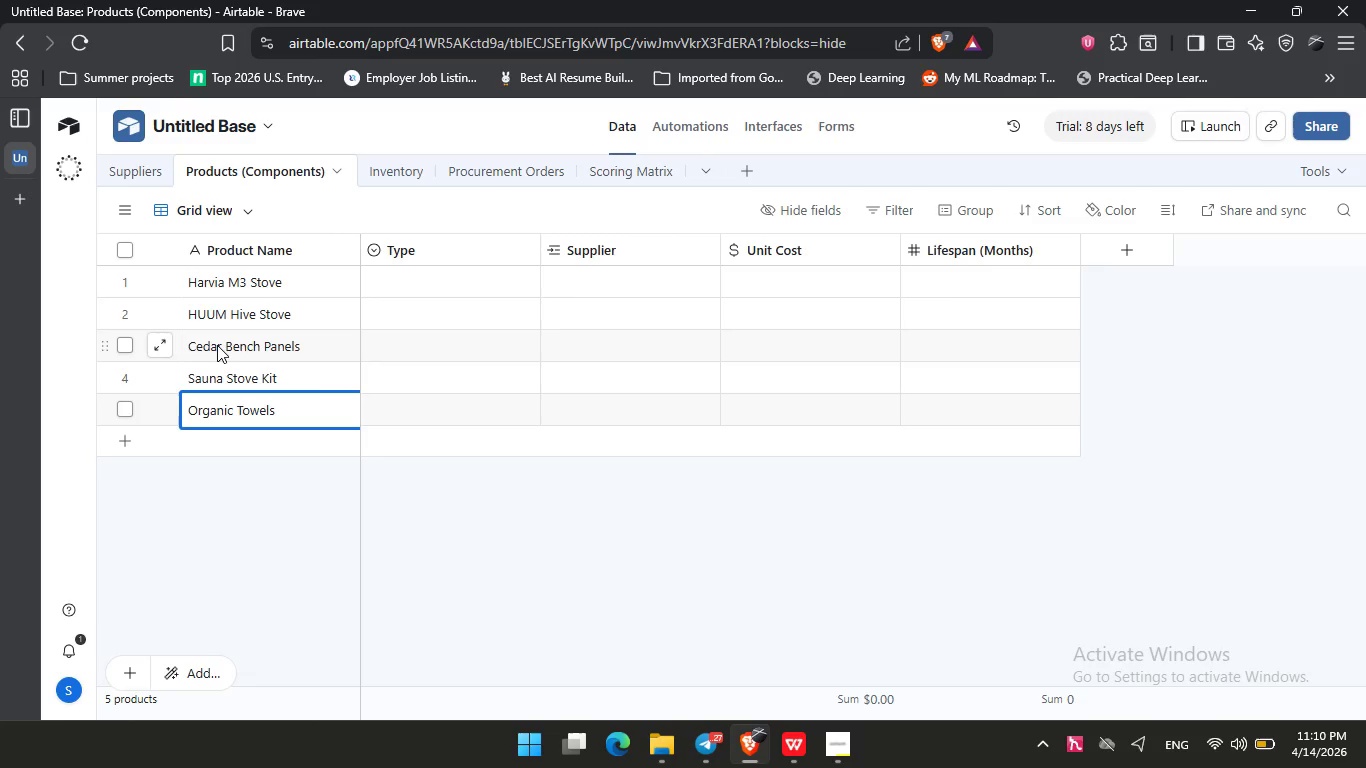 
key(Enter)
 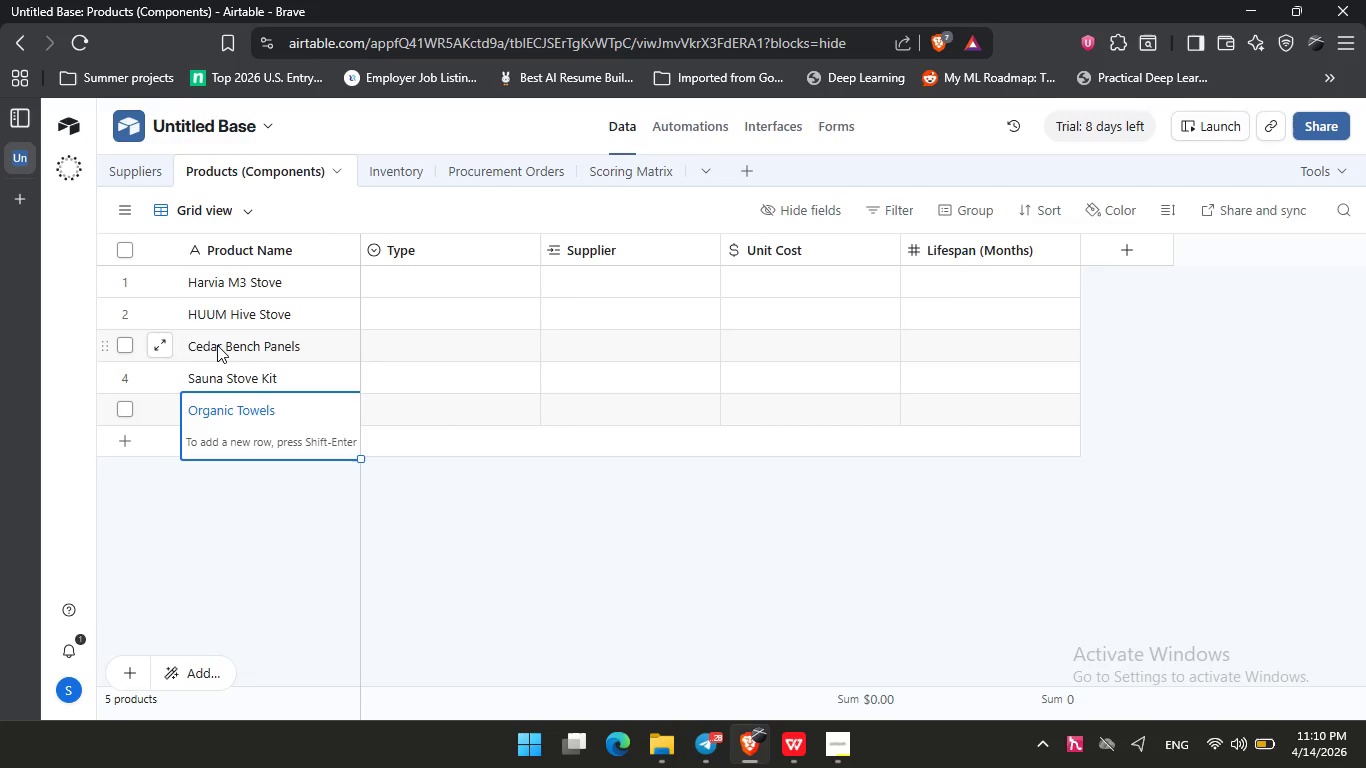 
key(Shift+ShiftLeft)
 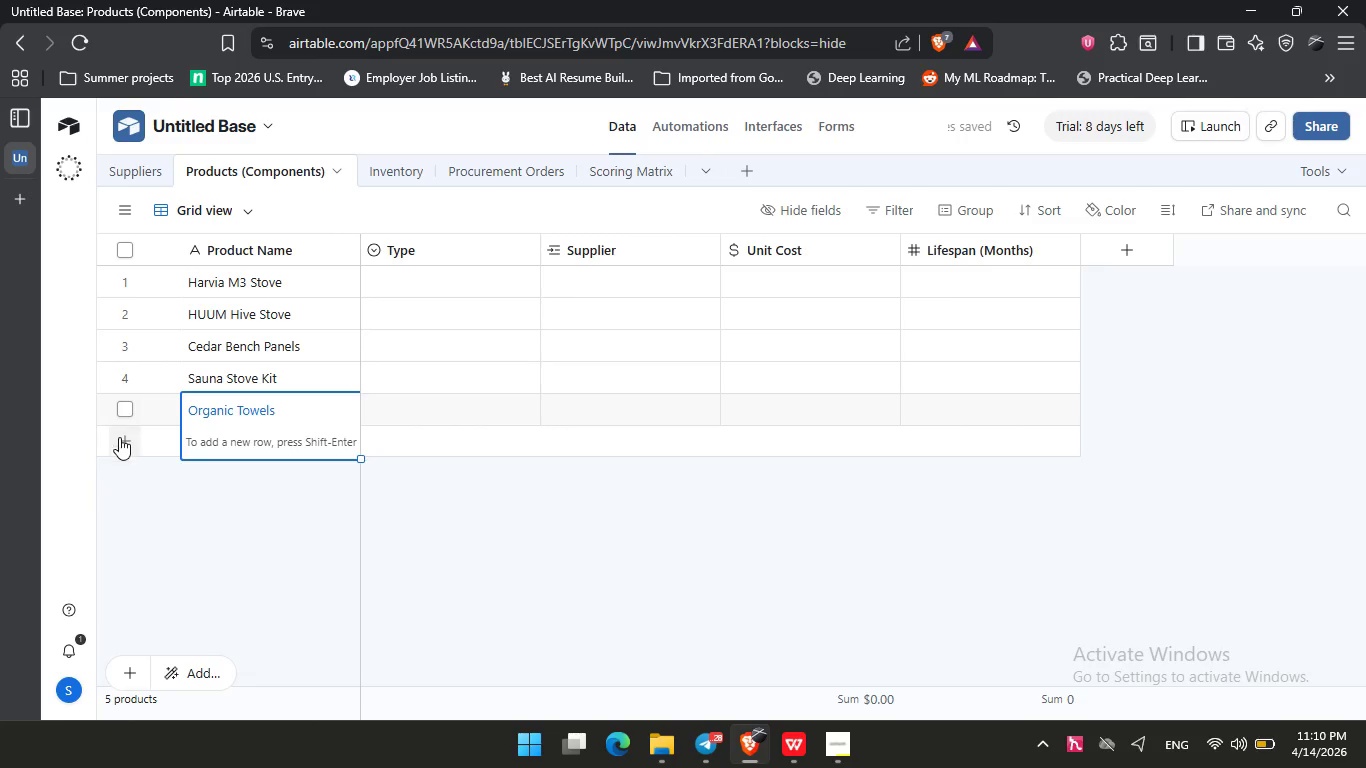 
left_click([119, 443])
 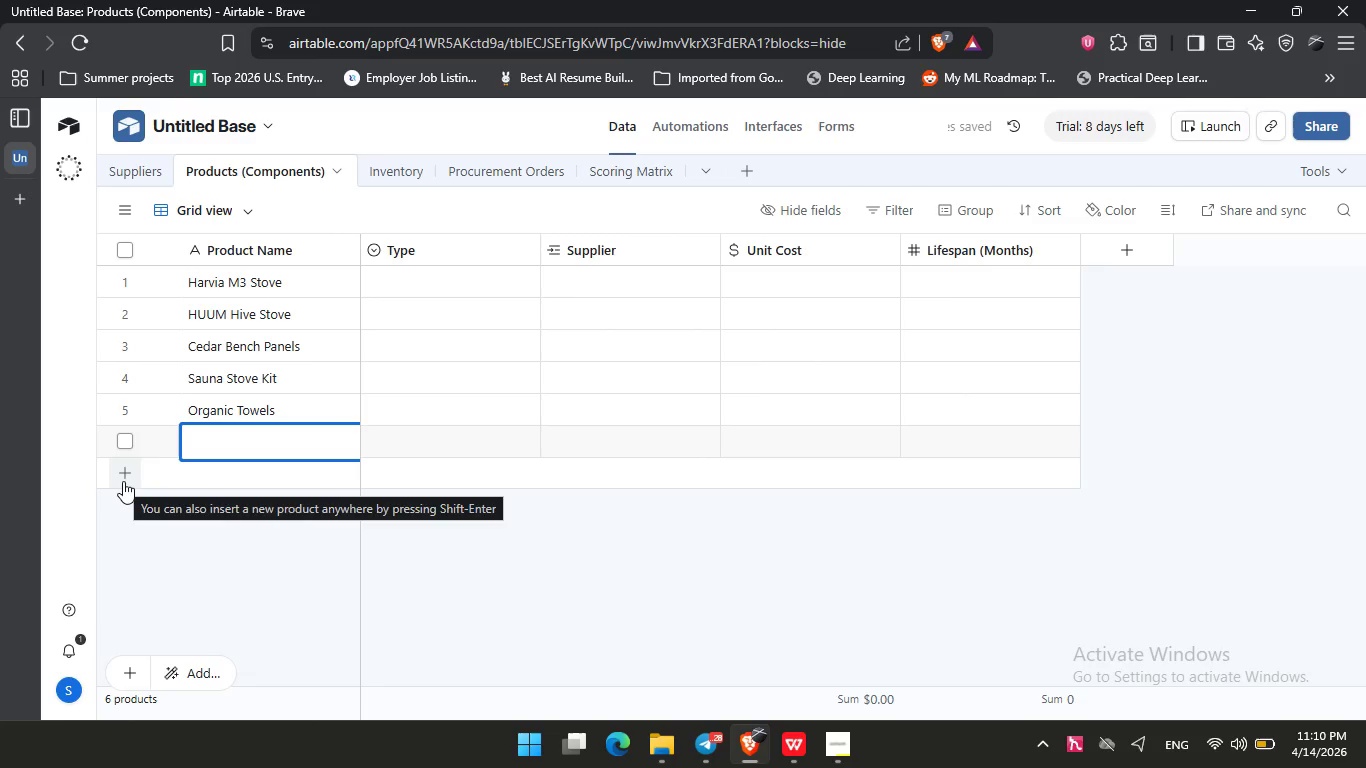 
left_click([123, 481])
 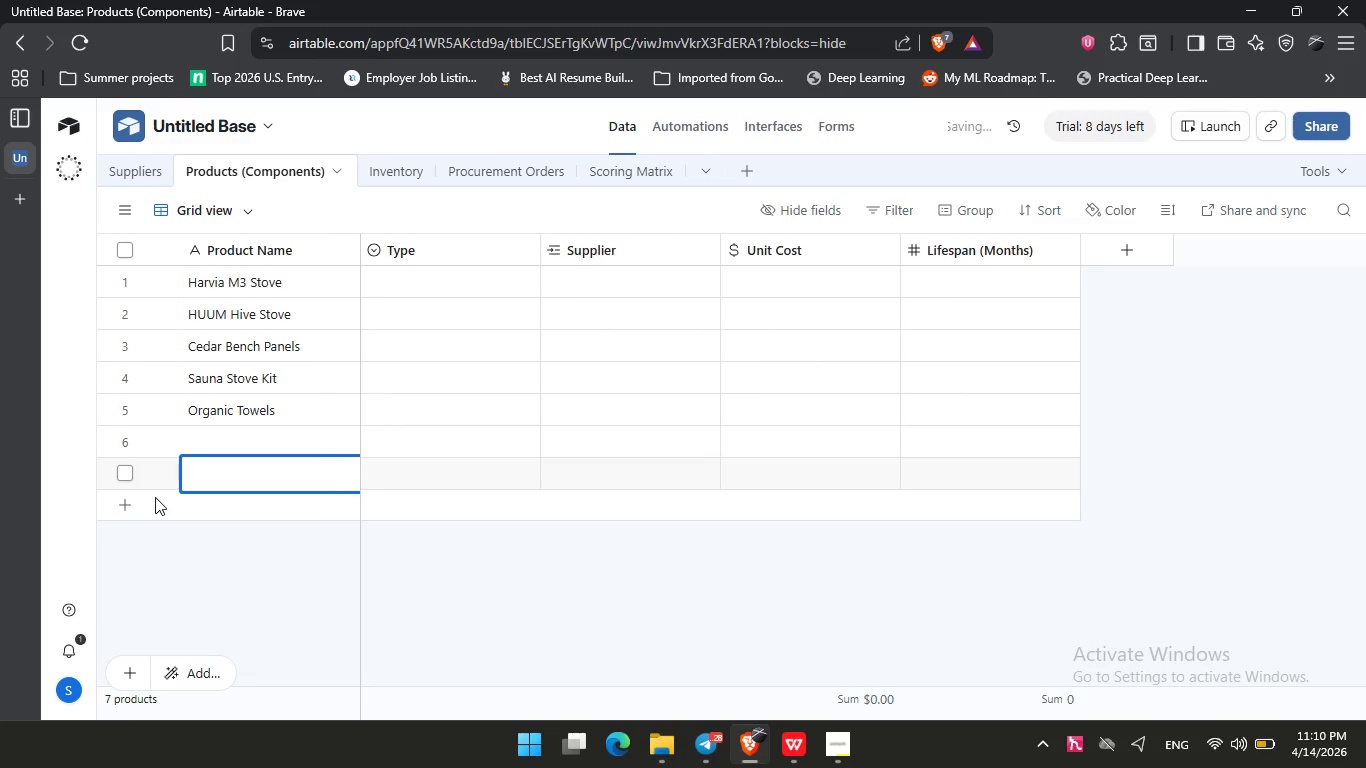 
left_click([223, 431])
 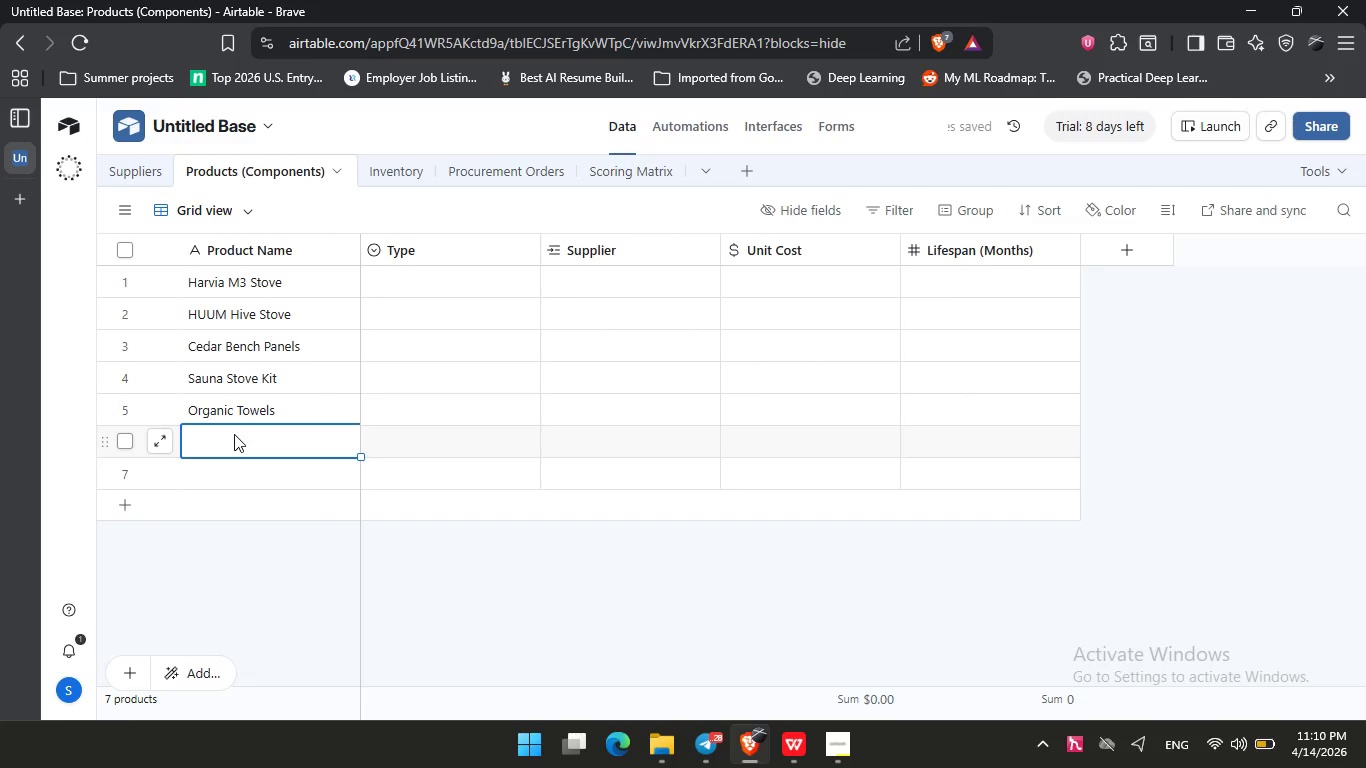 
type(Linen Rov)
key(Backspace)
type(bes)
 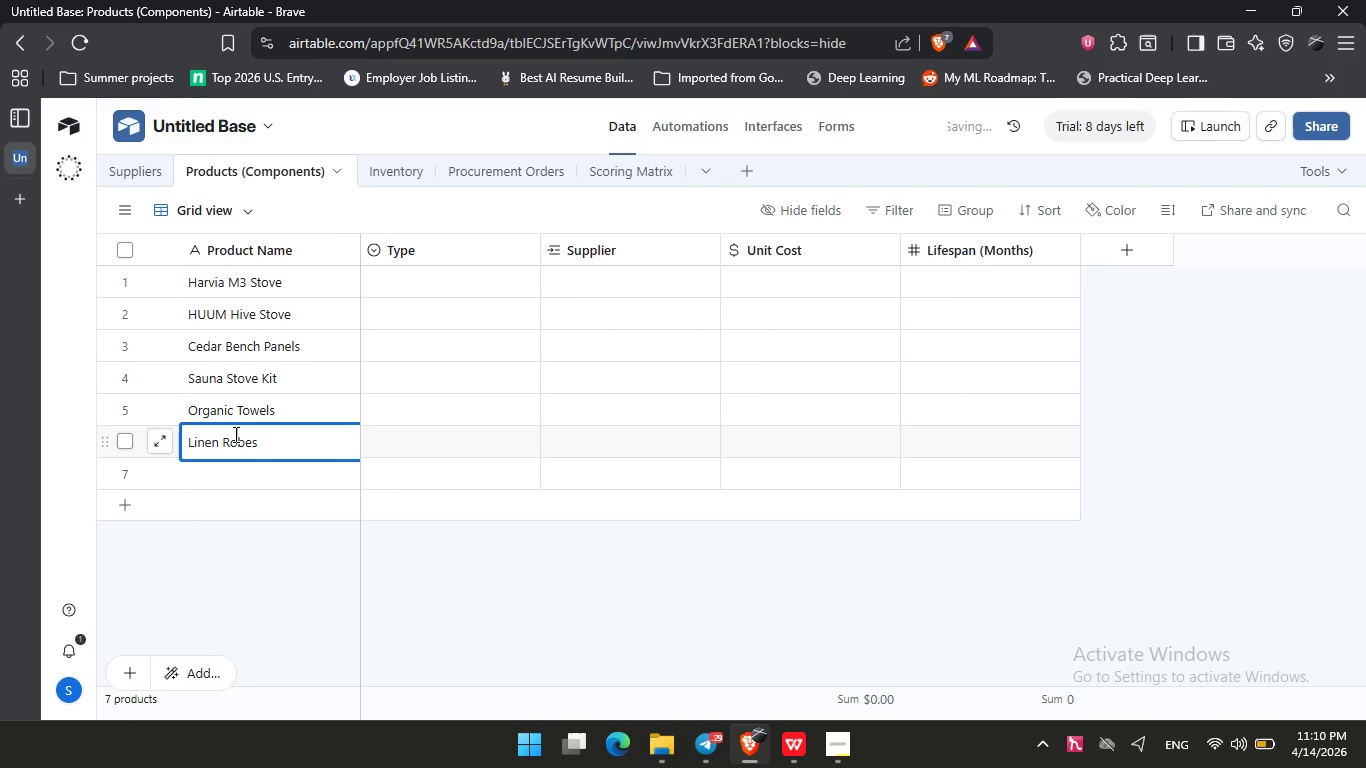 
double_click([123, 508])
 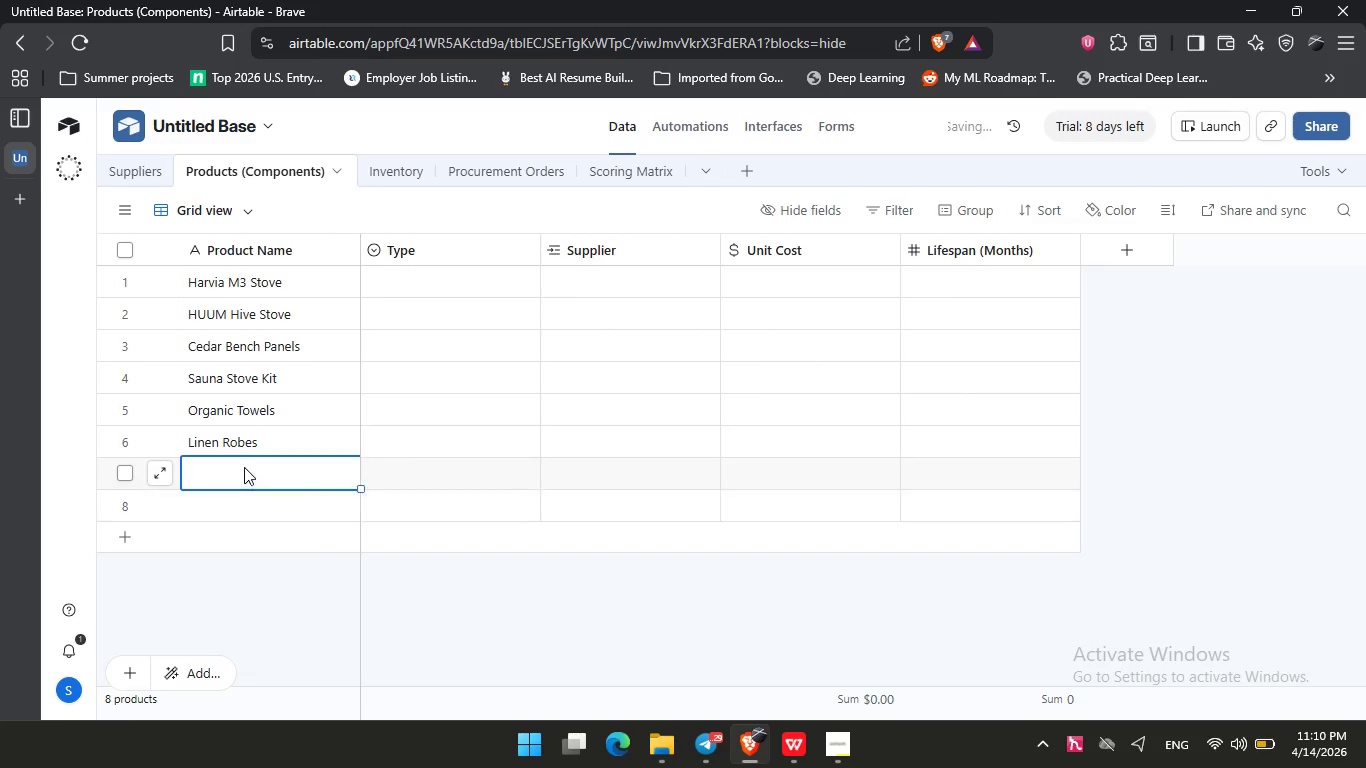 
triple_click([244, 467])
 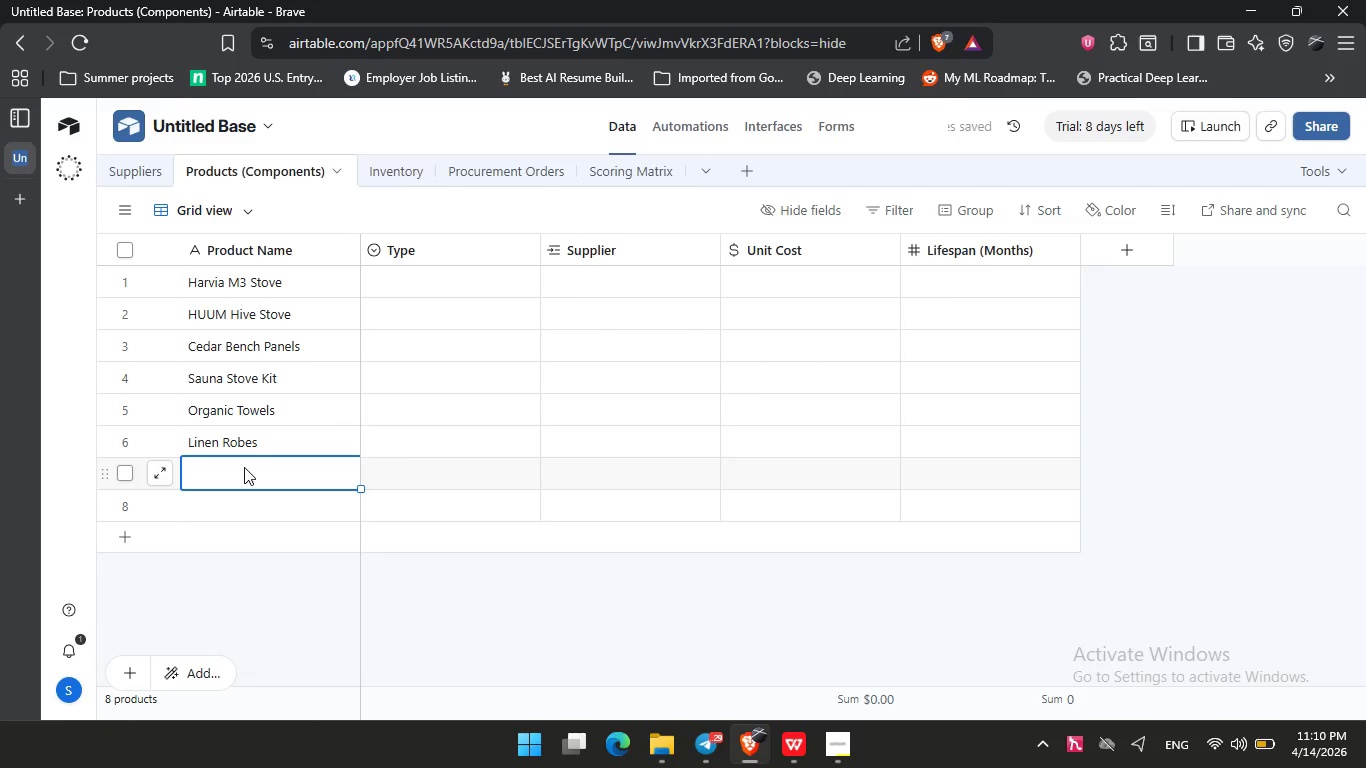 
type(Fr)
key(Backspace)
type(irewio)
key(Backspace)
key(Backspace)
type(ood Pack)
 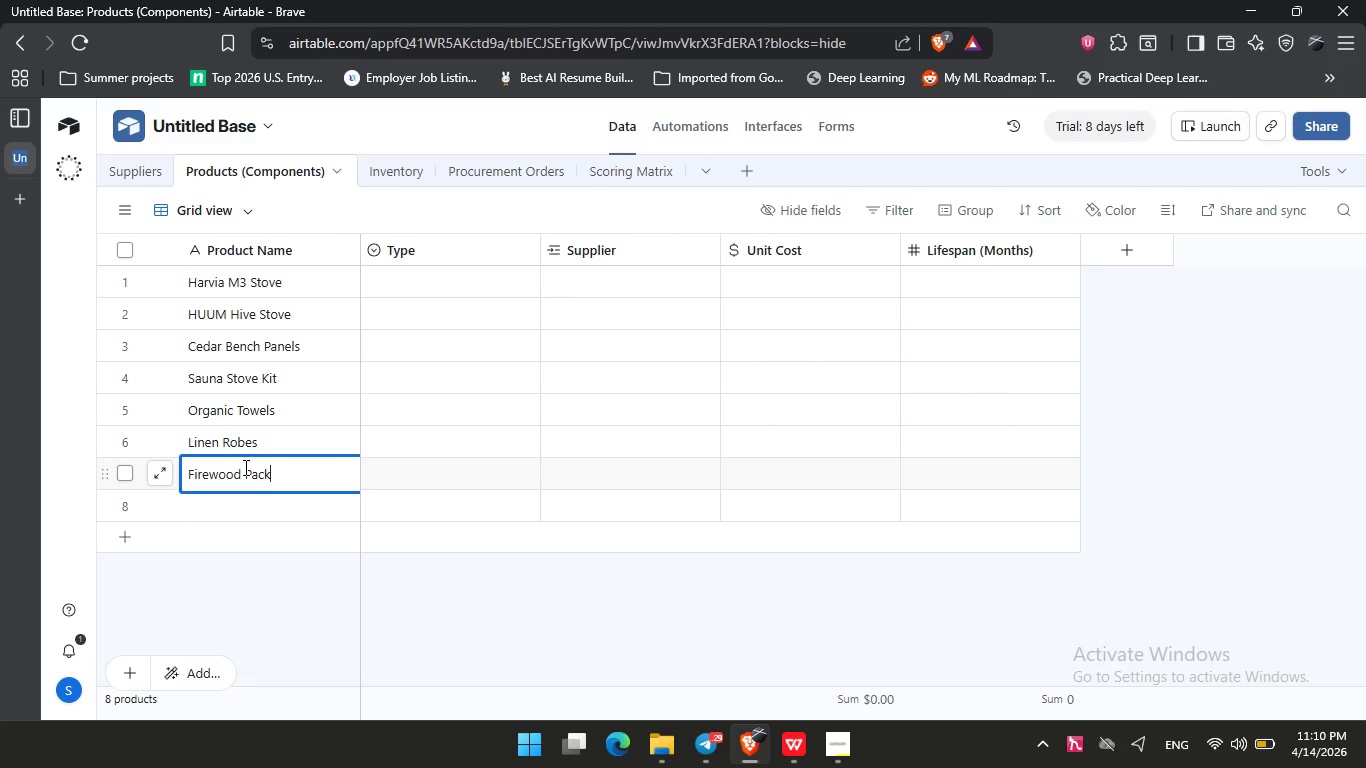 
key(Enter)
 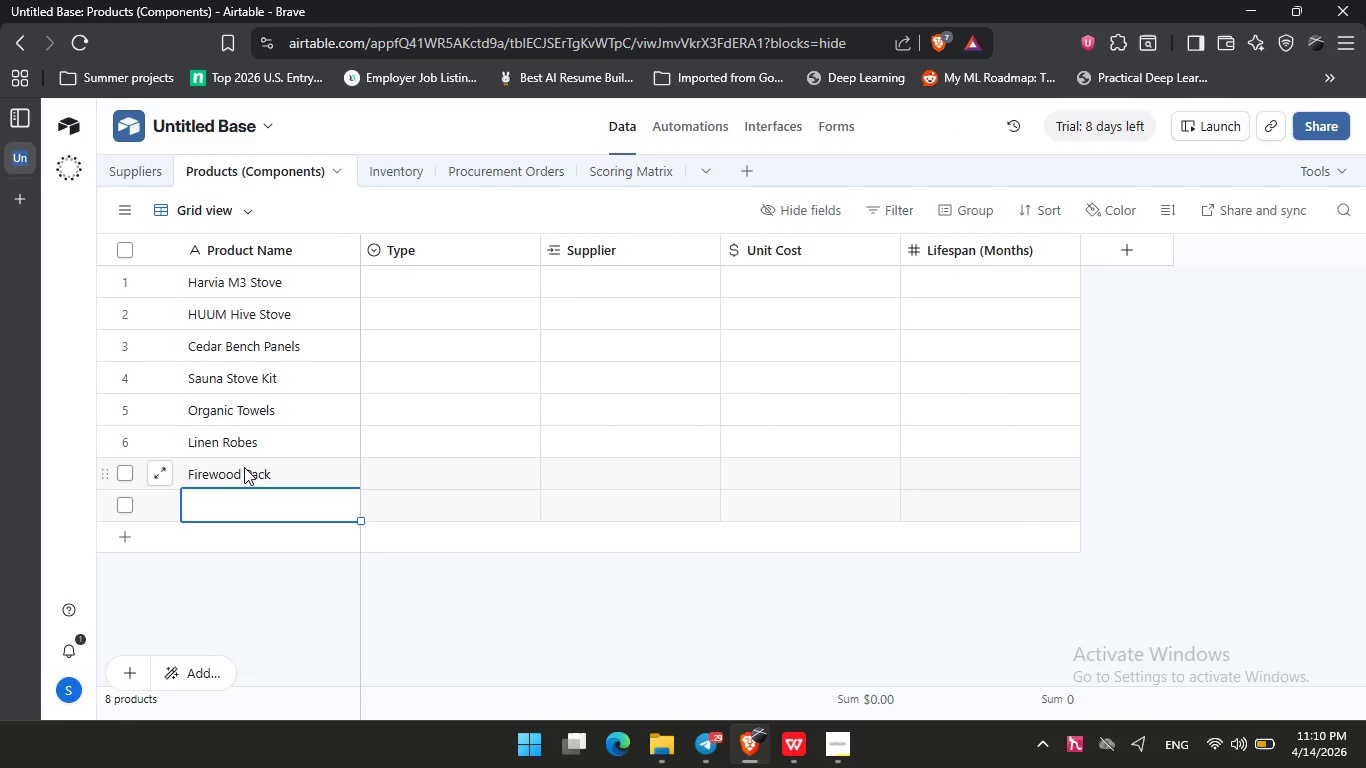 
type(Essential Oils)
 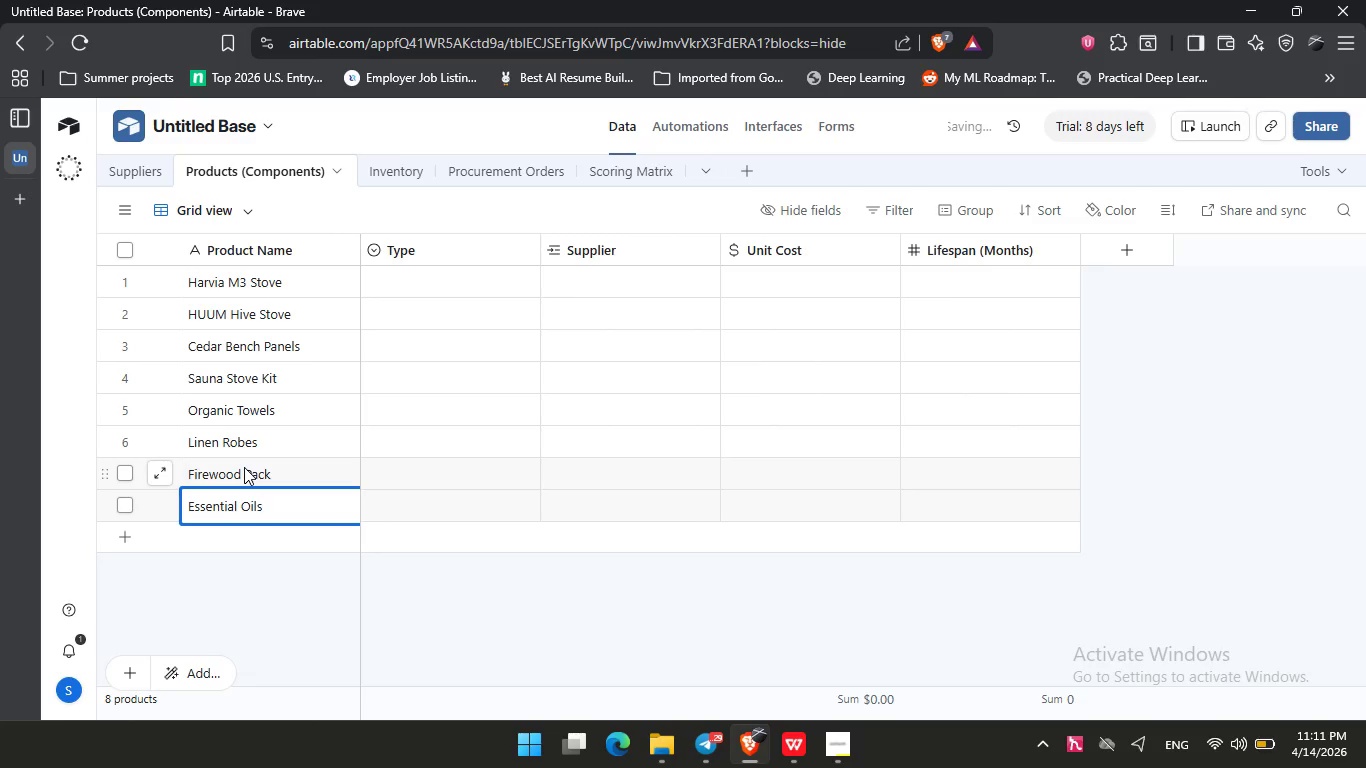 
double_click([419, 286])
 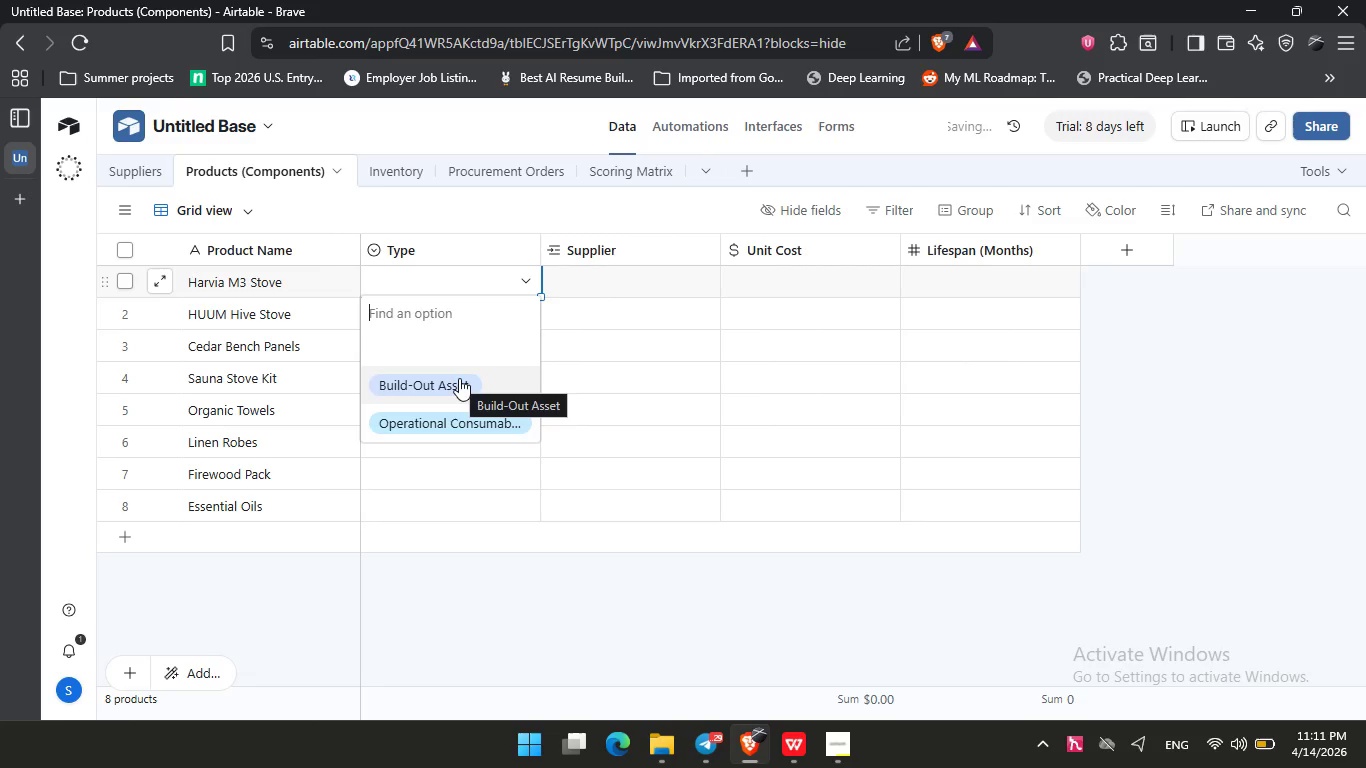 
left_click([459, 378])
 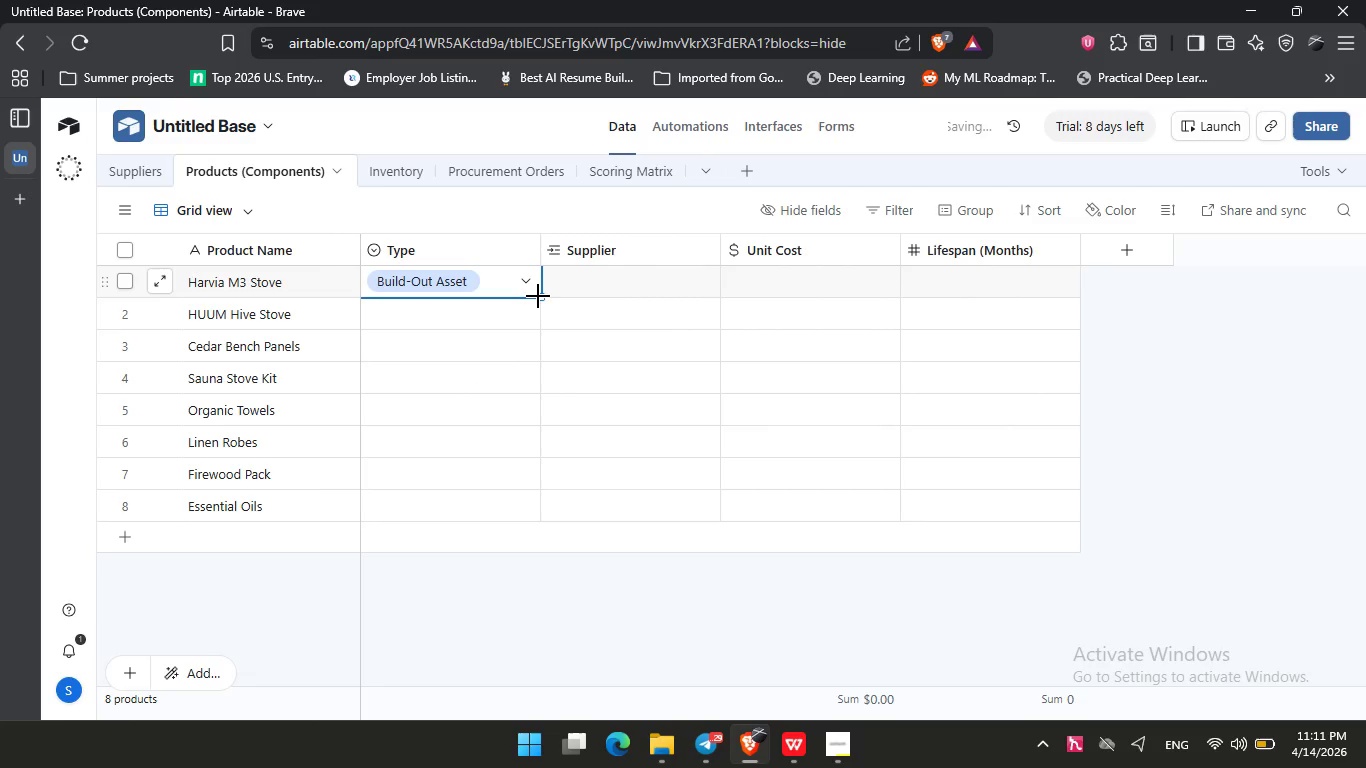 
left_click_drag(start_coordinate=[539, 297], to_coordinate=[546, 375])
 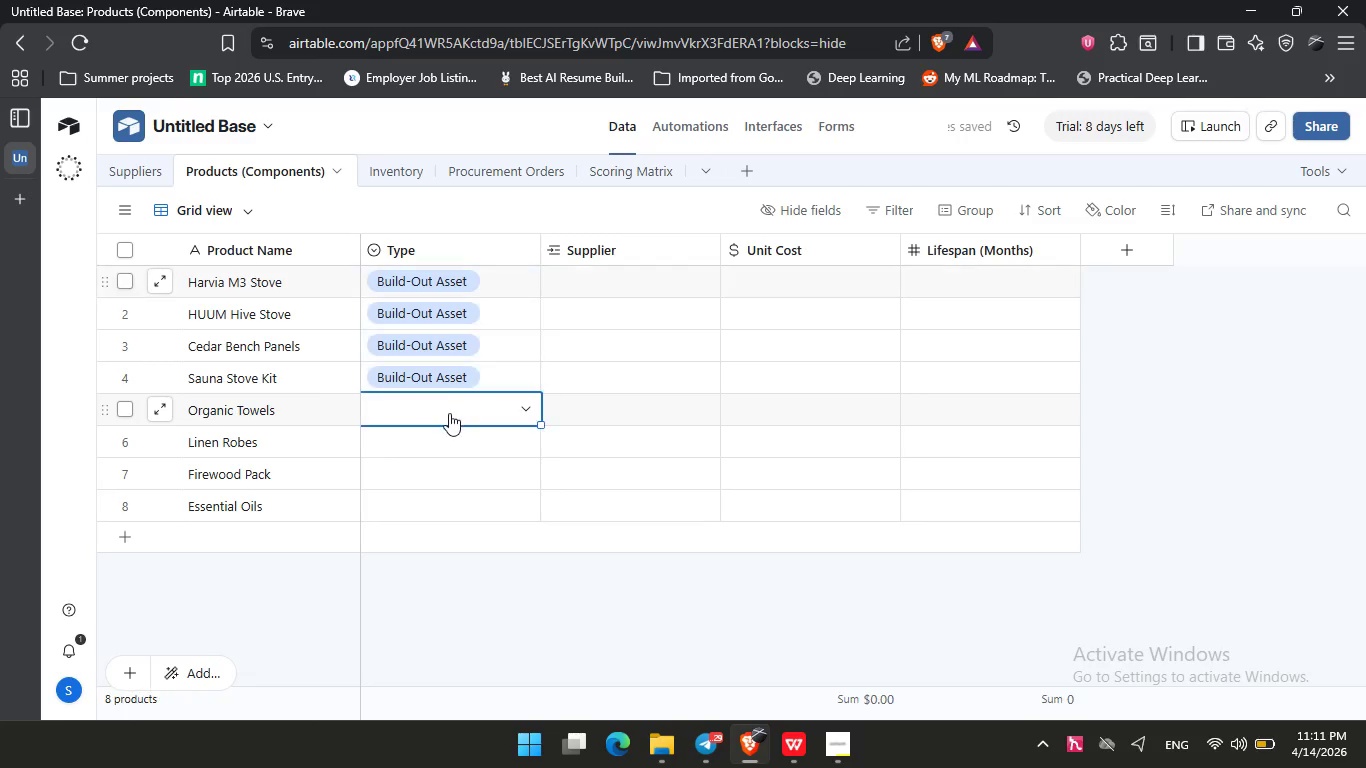 
double_click([448, 413])
 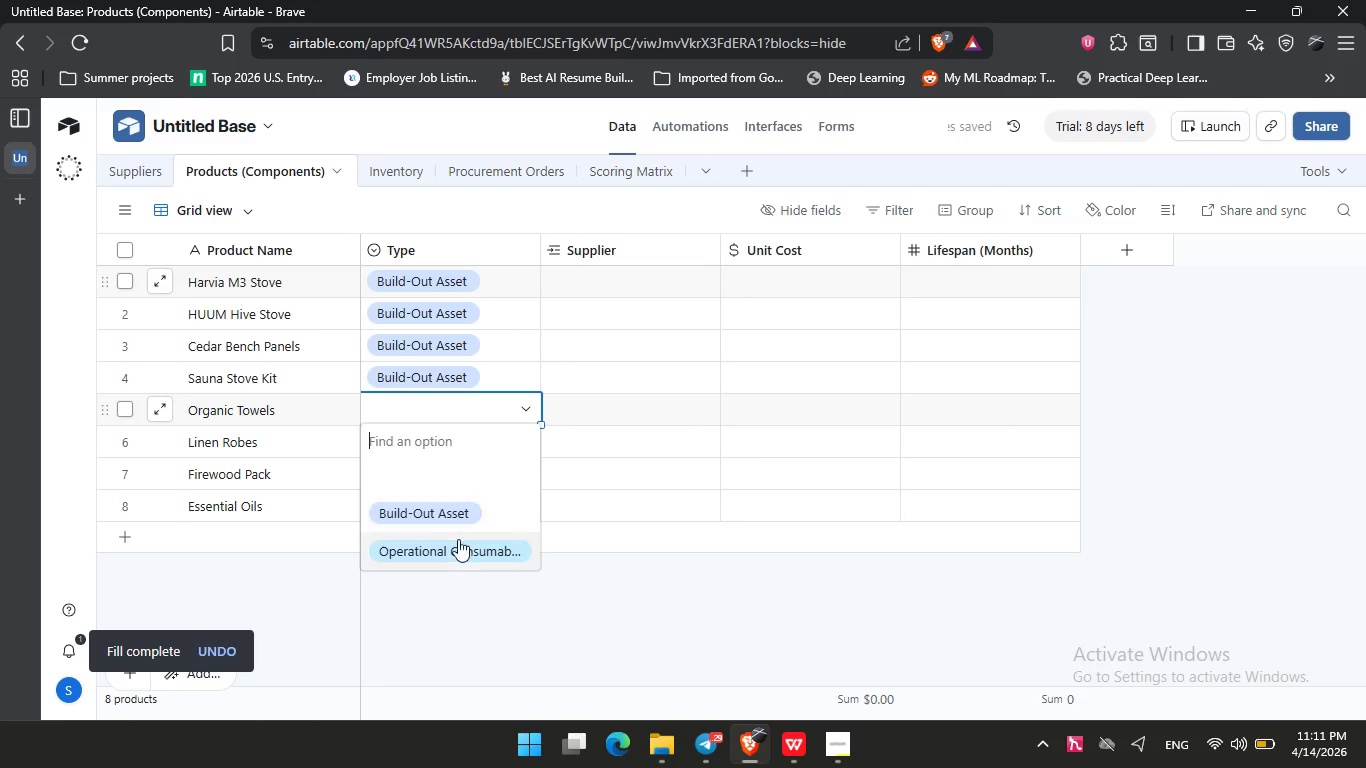 
left_click([460, 541])
 